 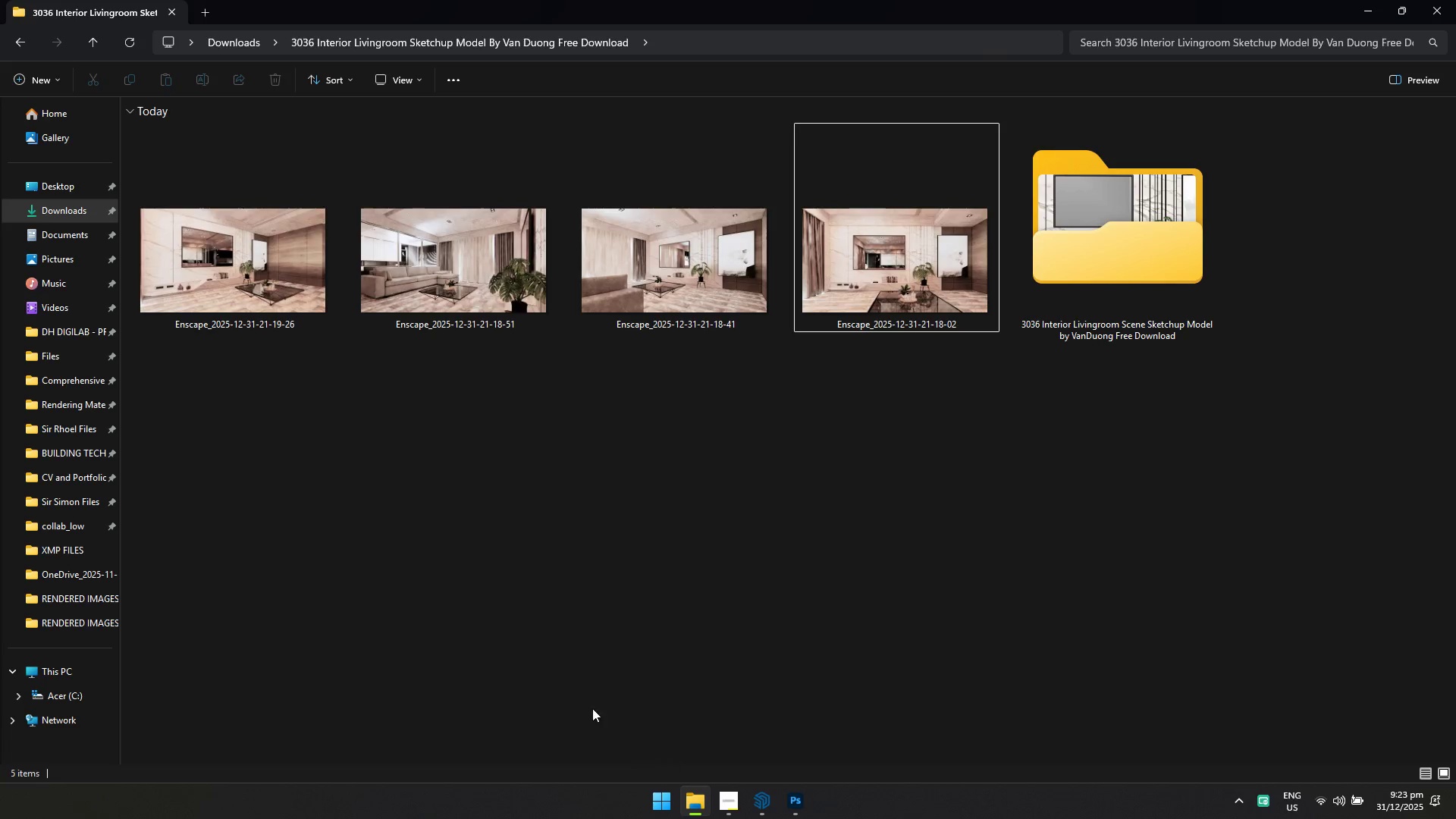 
left_click_drag(start_coordinate=[925, 300], to_coordinate=[516, 125])
 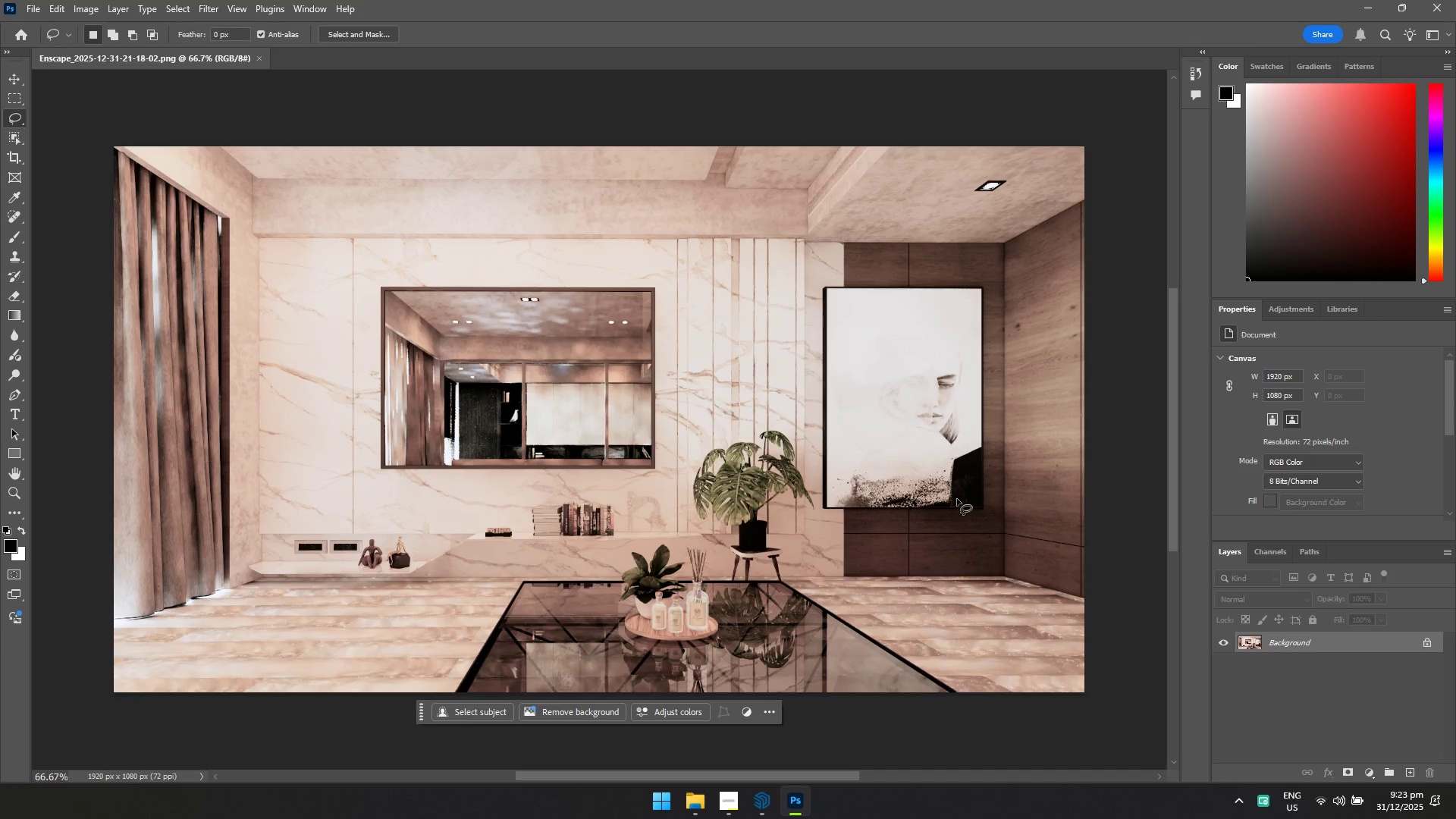 
key(Control+Shift+A)
 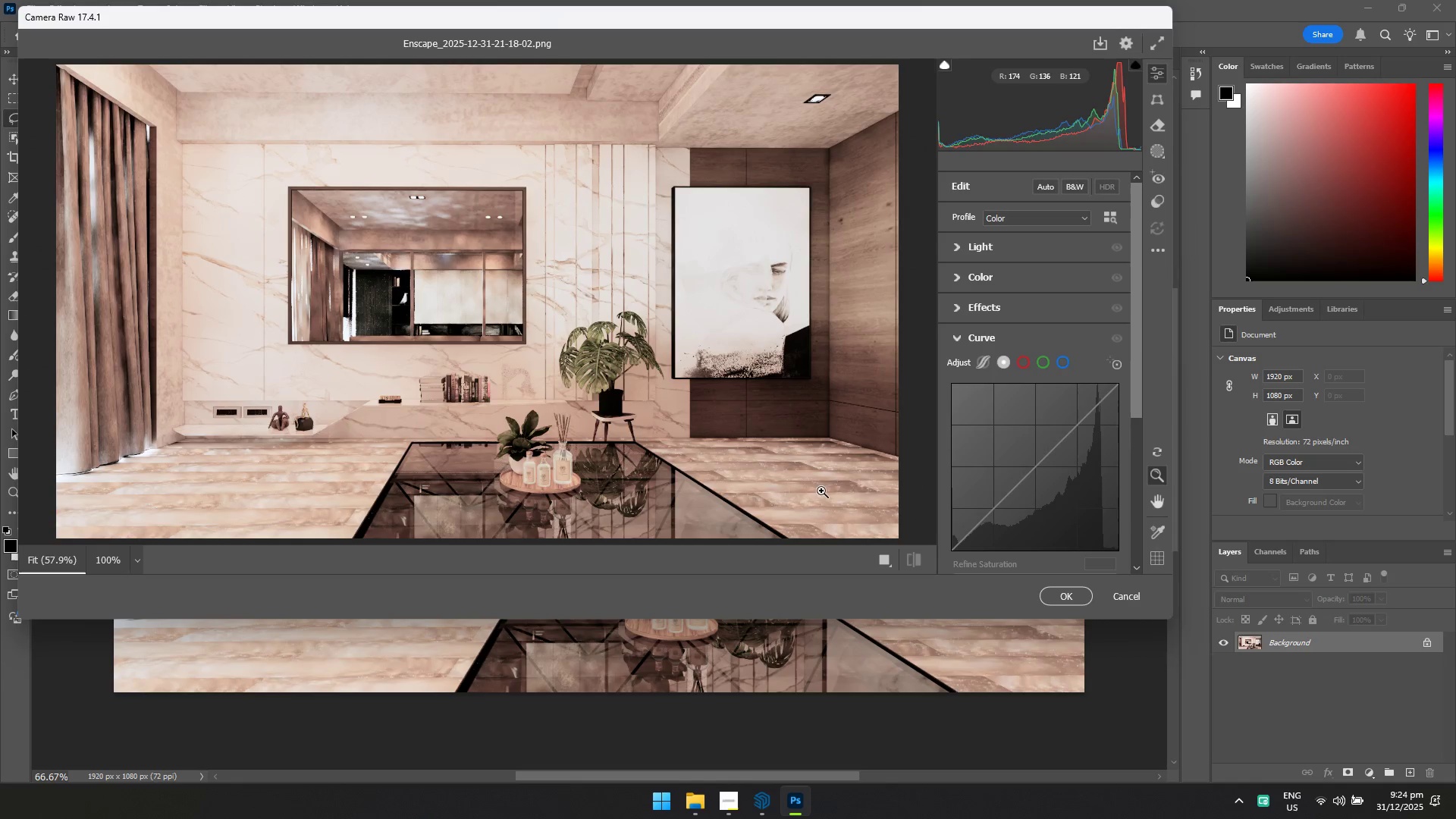 
left_click([1167, 249])
 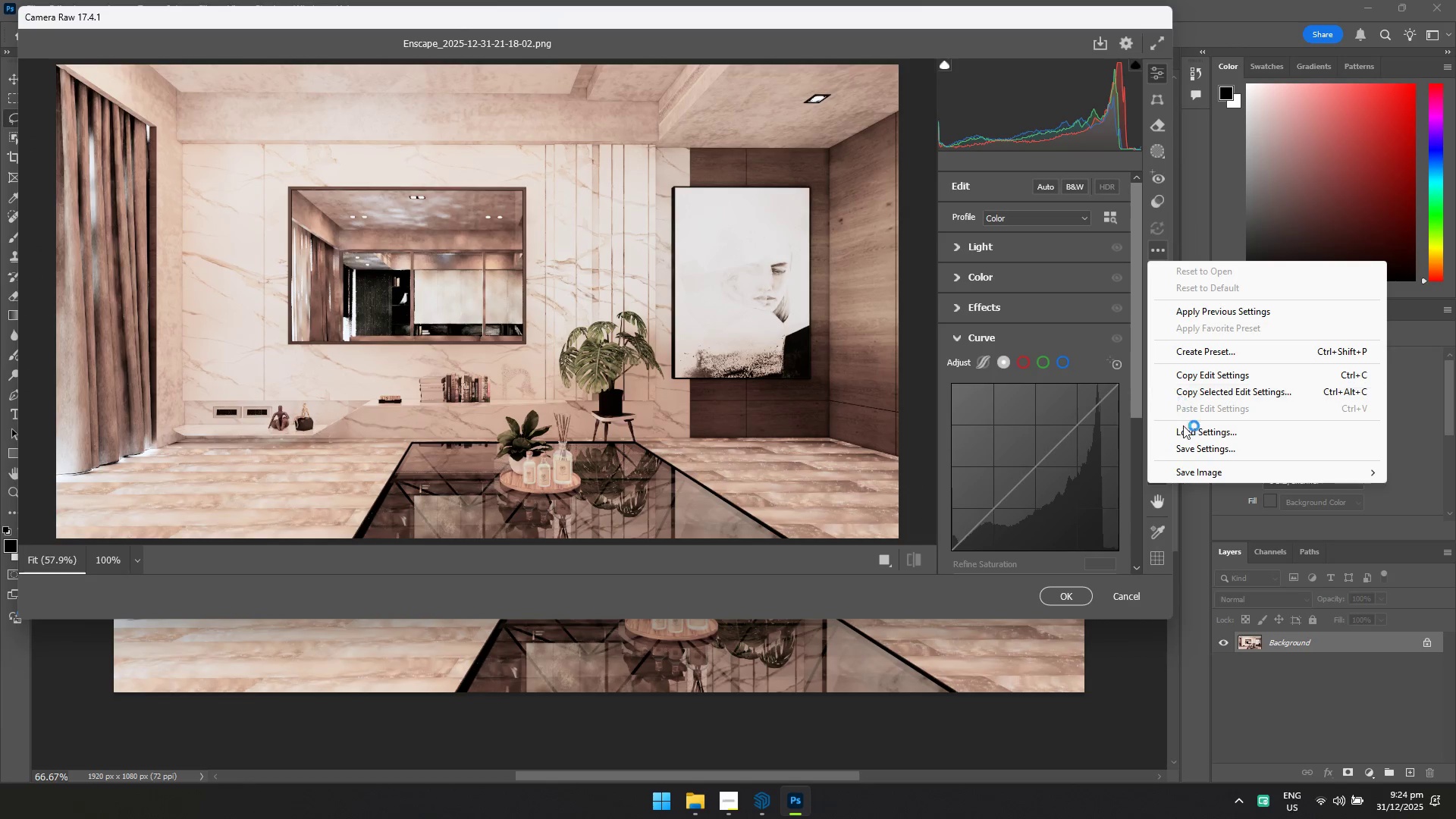 
left_click([1185, 434])
 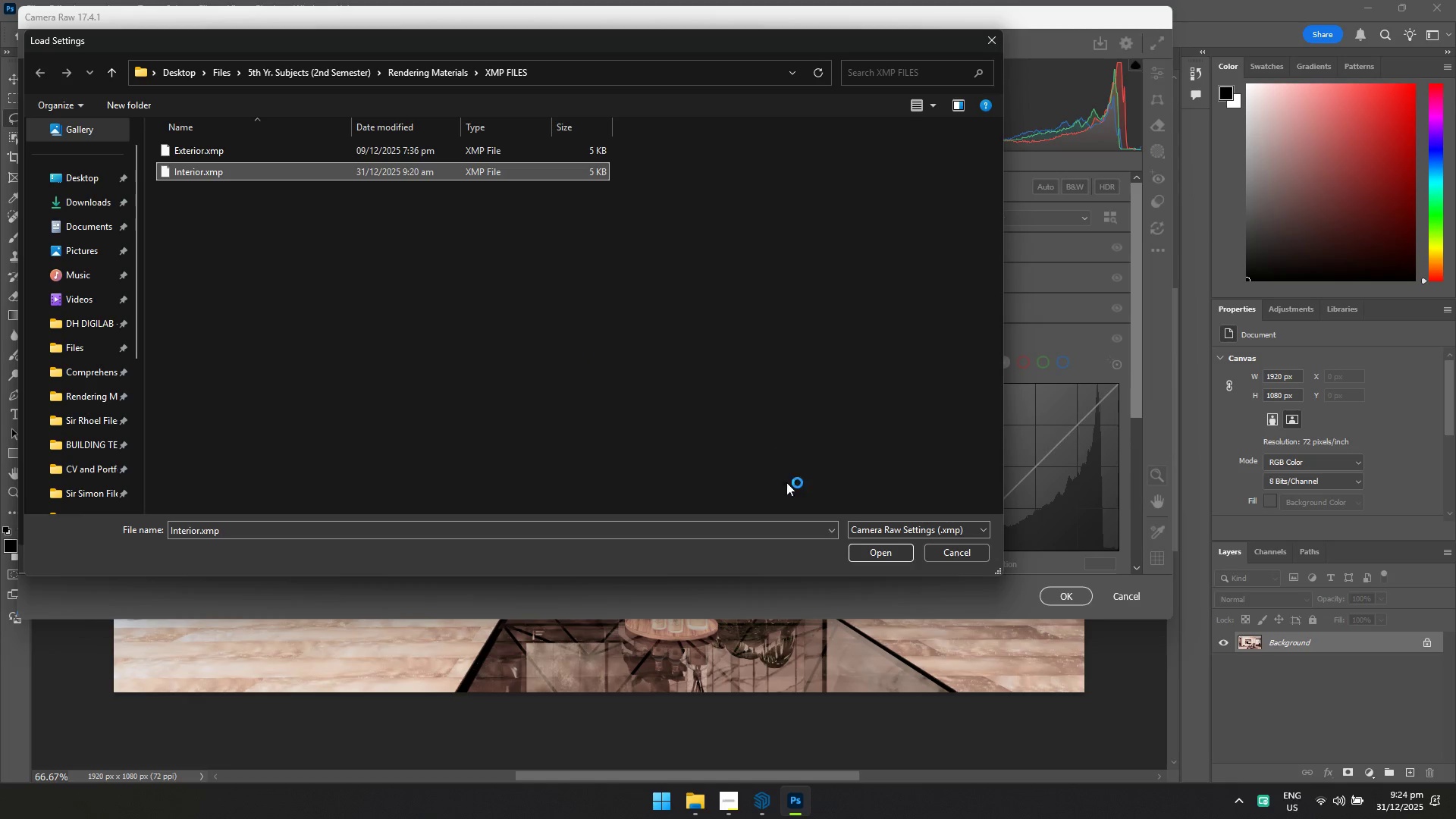 
left_click([886, 551])
 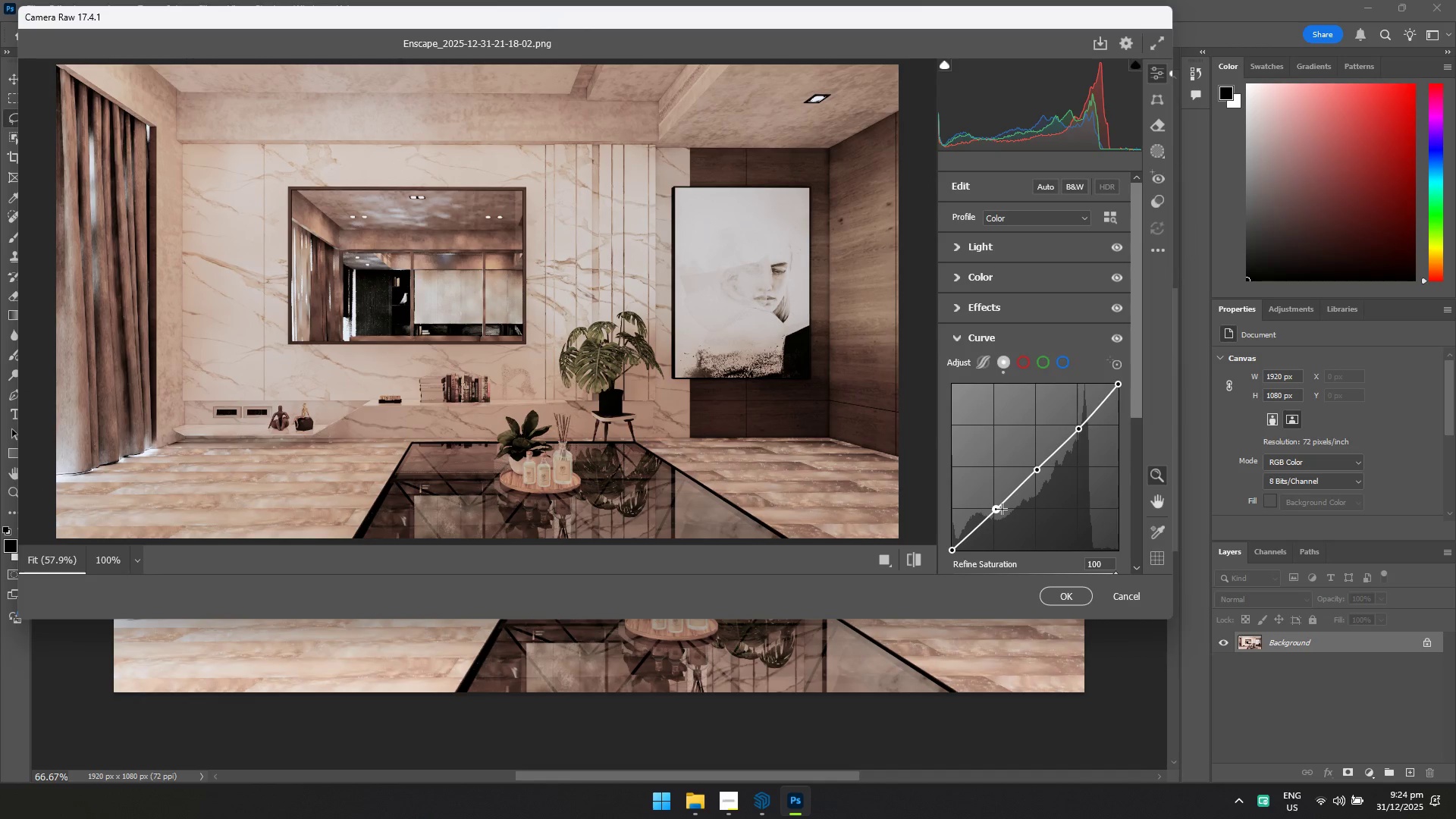 
left_click([962, 243])
 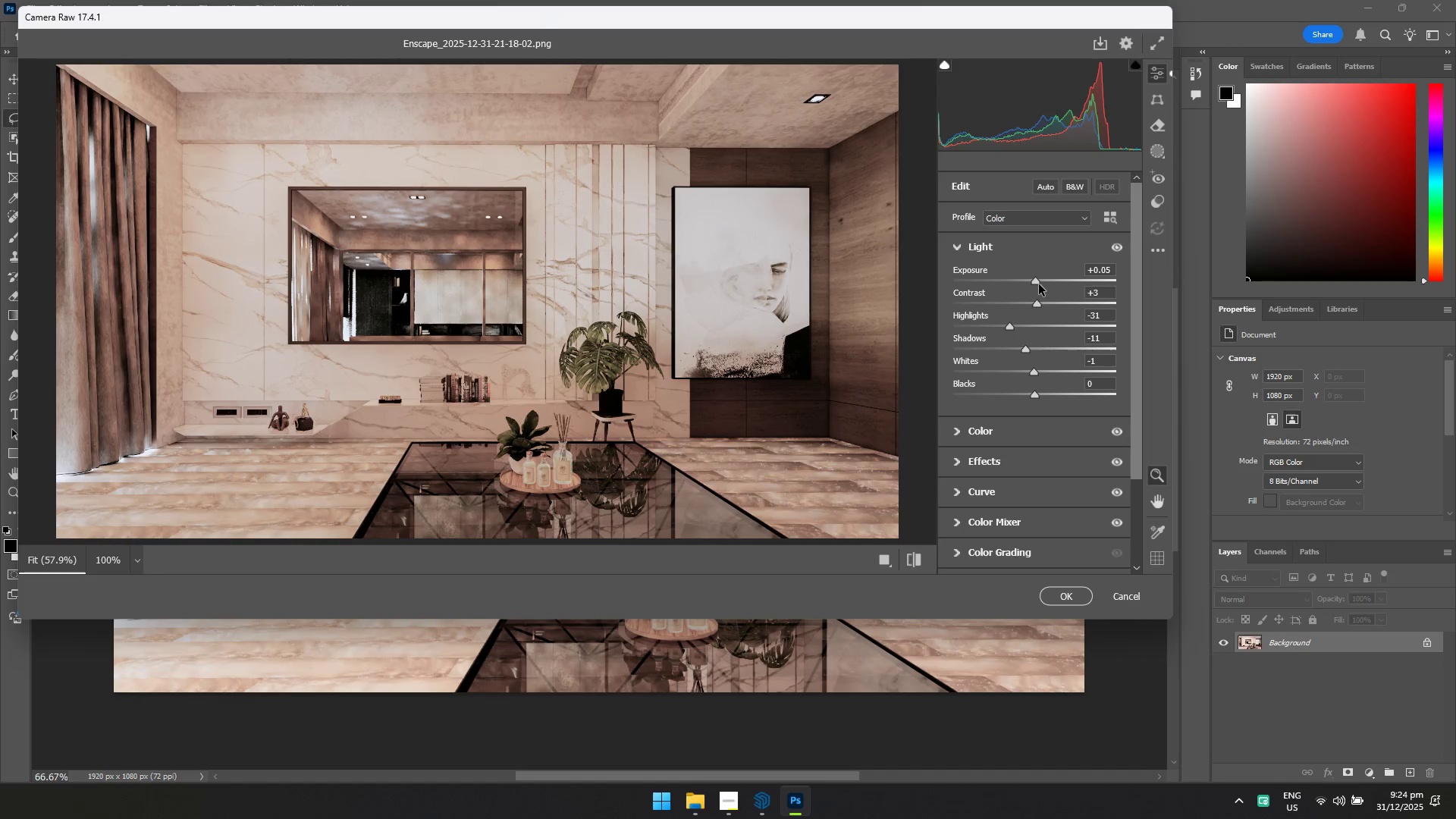 
left_click_drag(start_coordinate=[1036, 282], to_coordinate=[1049, 282])
 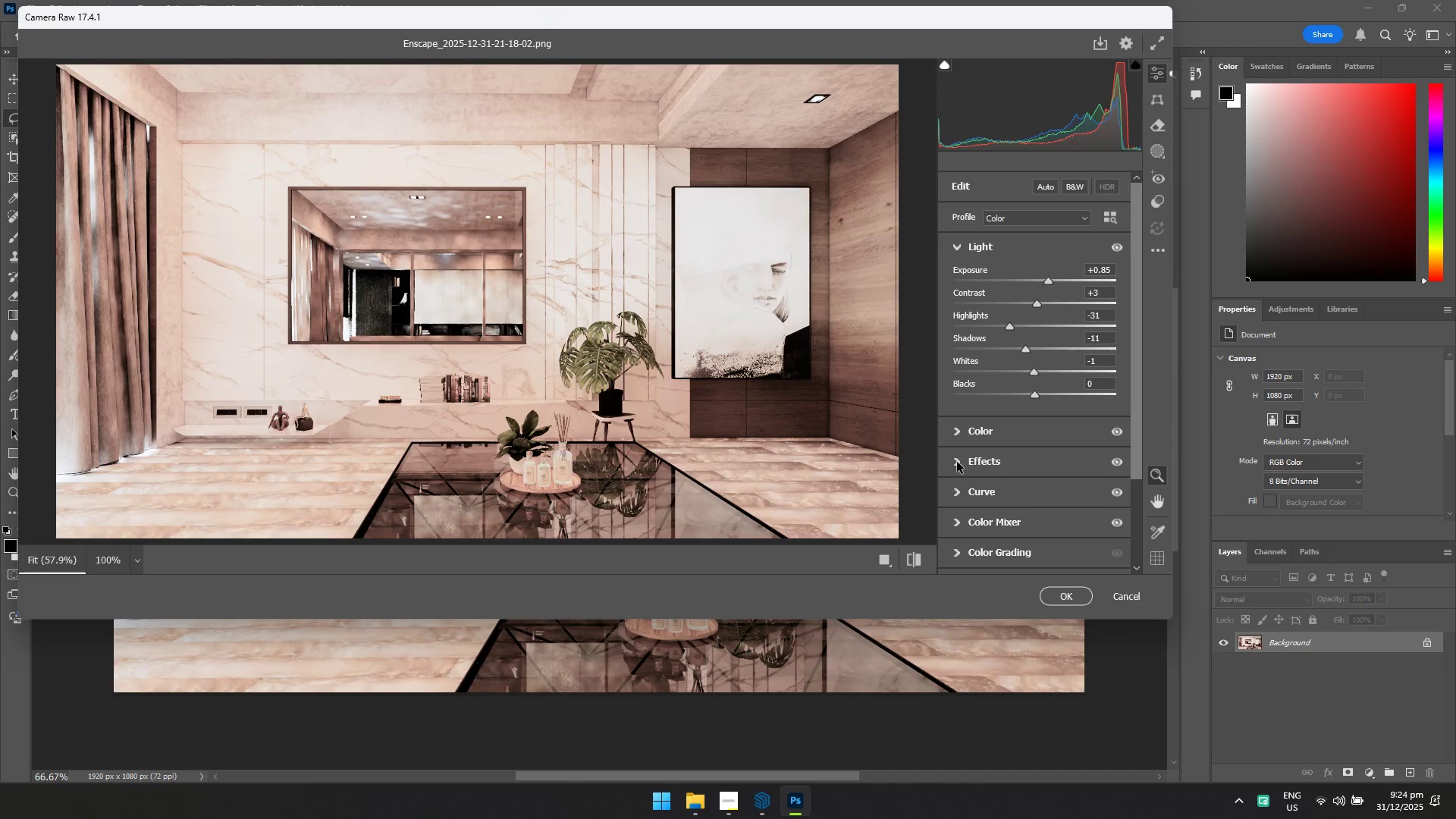 
left_click([959, 494])
 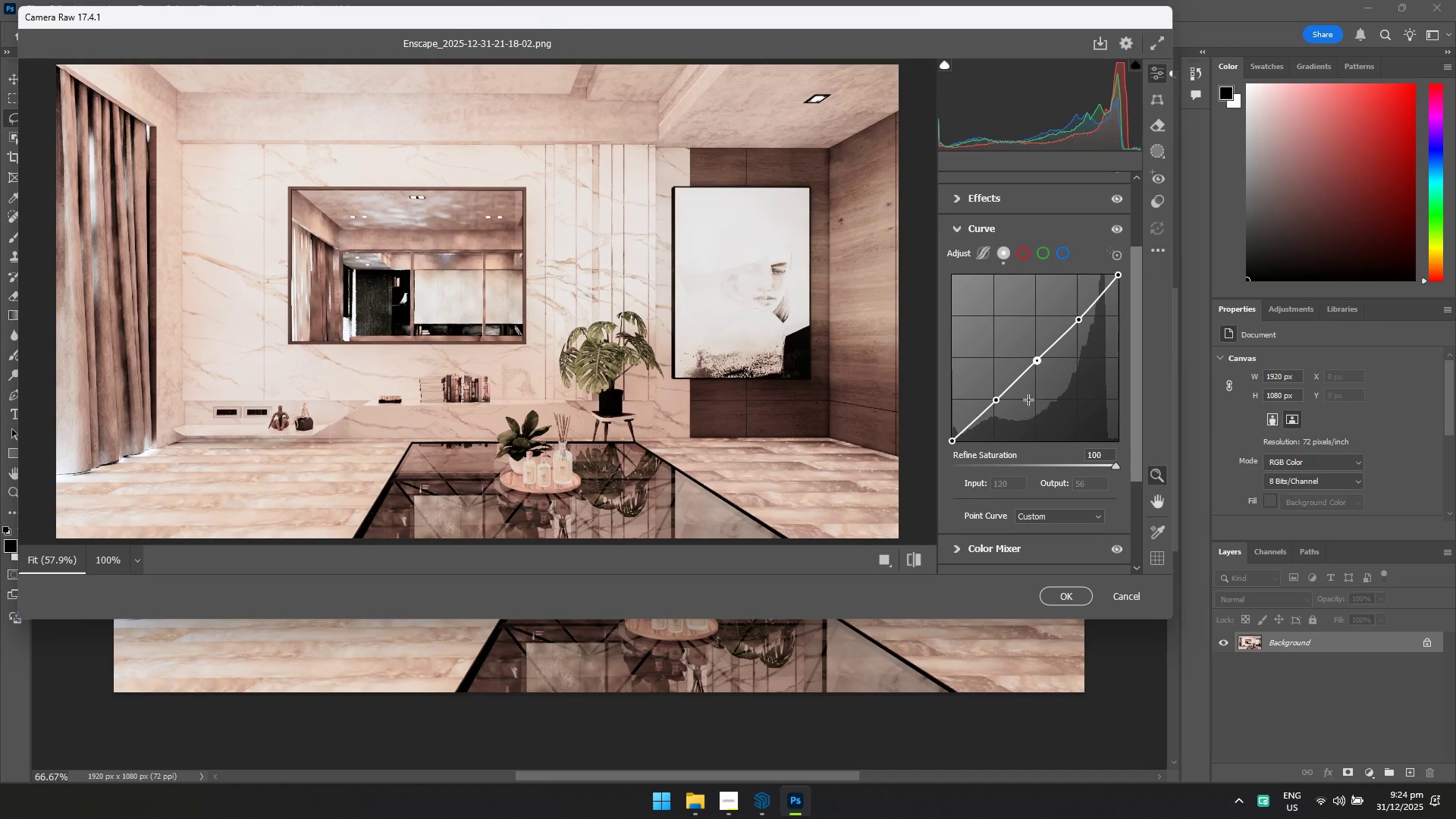 
left_click([981, 253])
 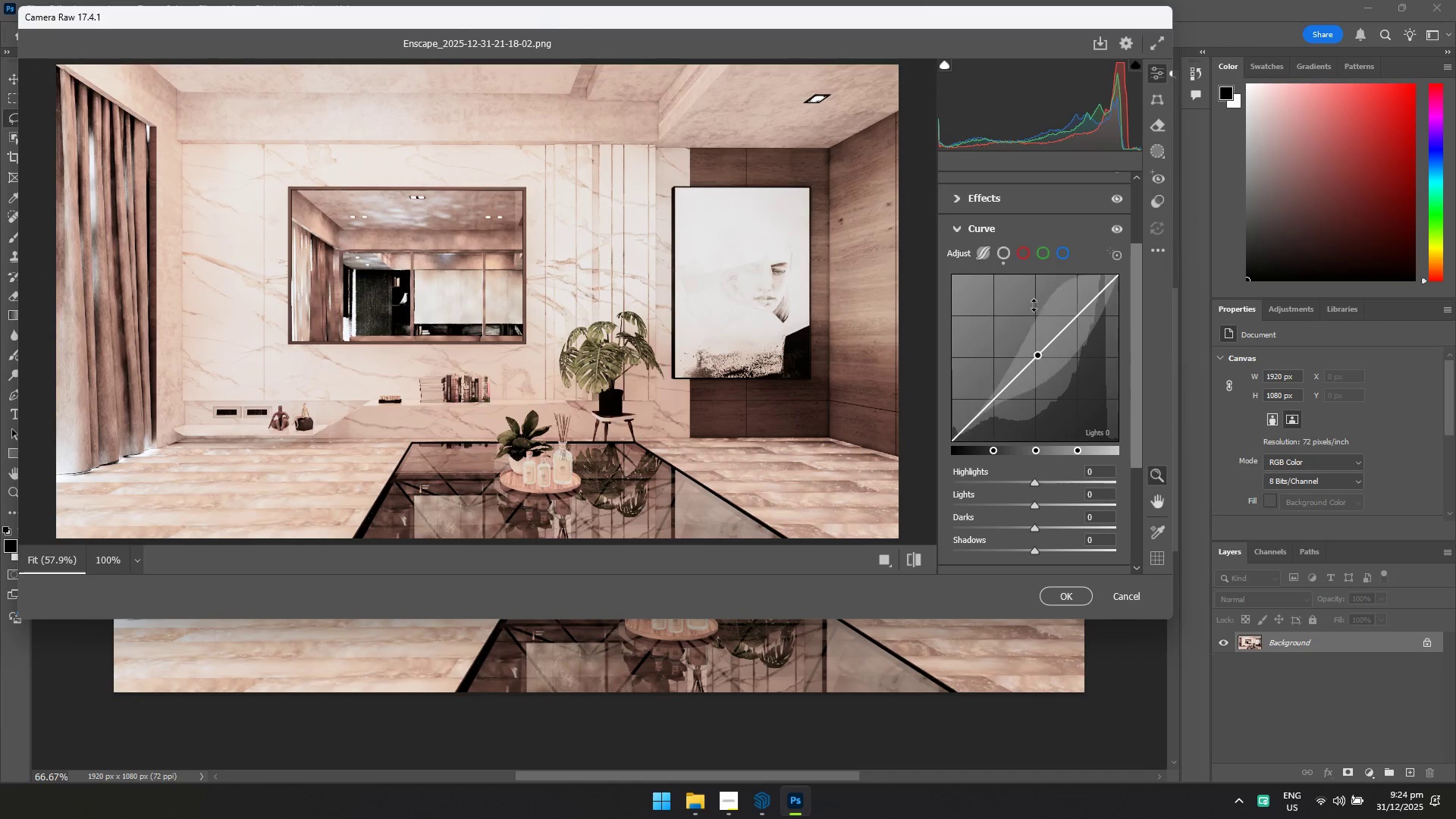 
left_click([1009, 252])
 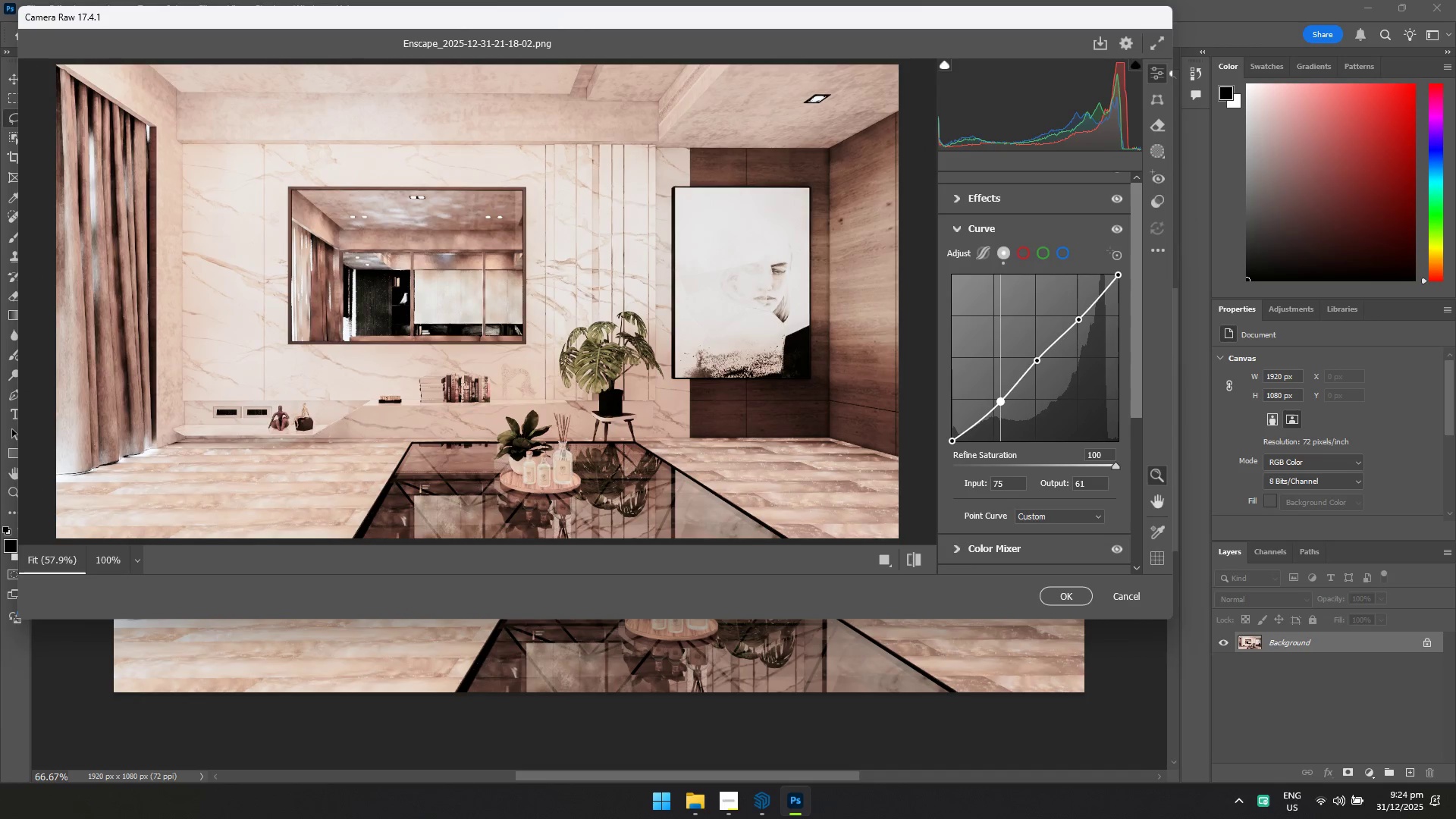 
left_click([1001, 400])
 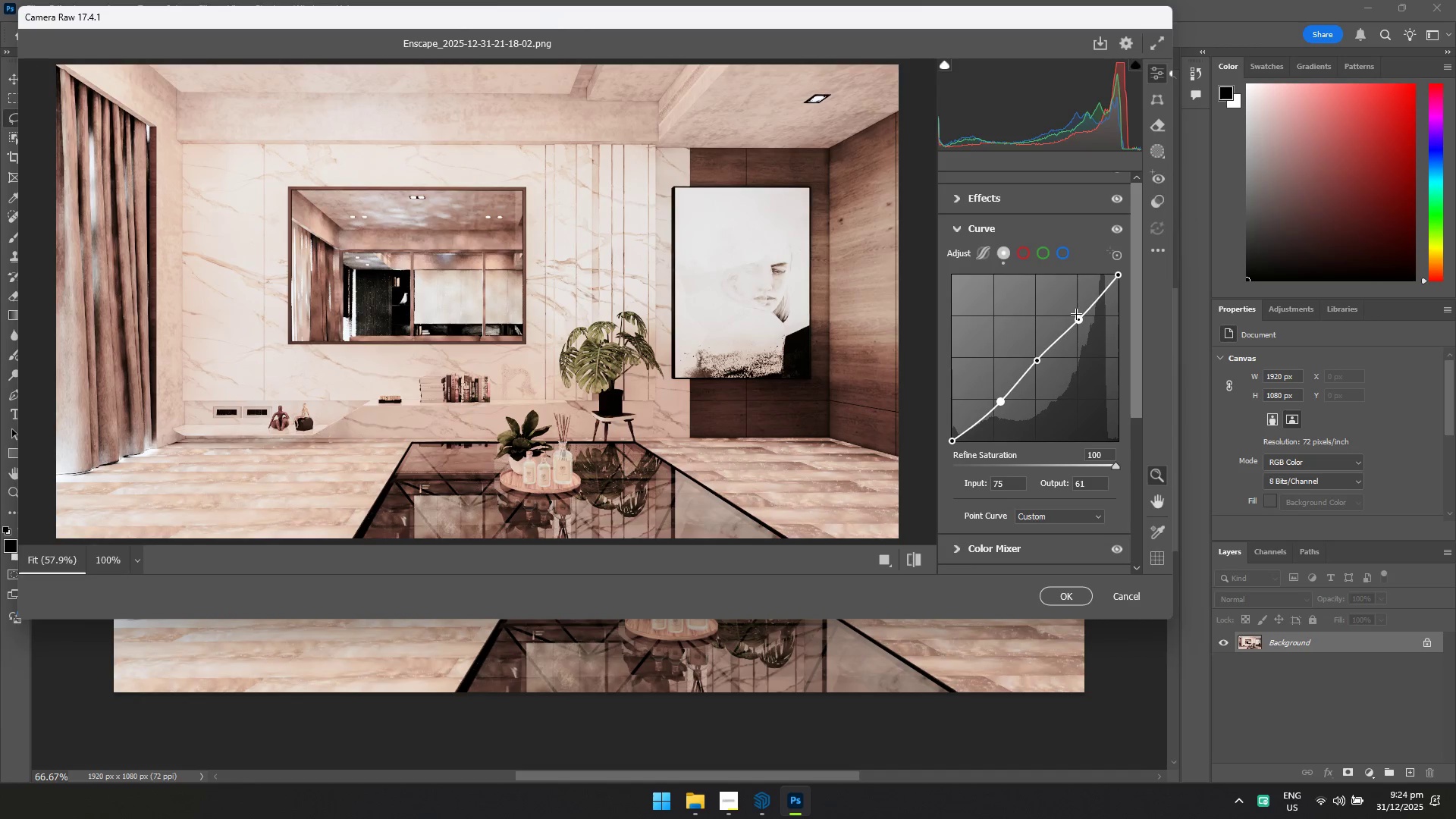 
left_click([1077, 312])
 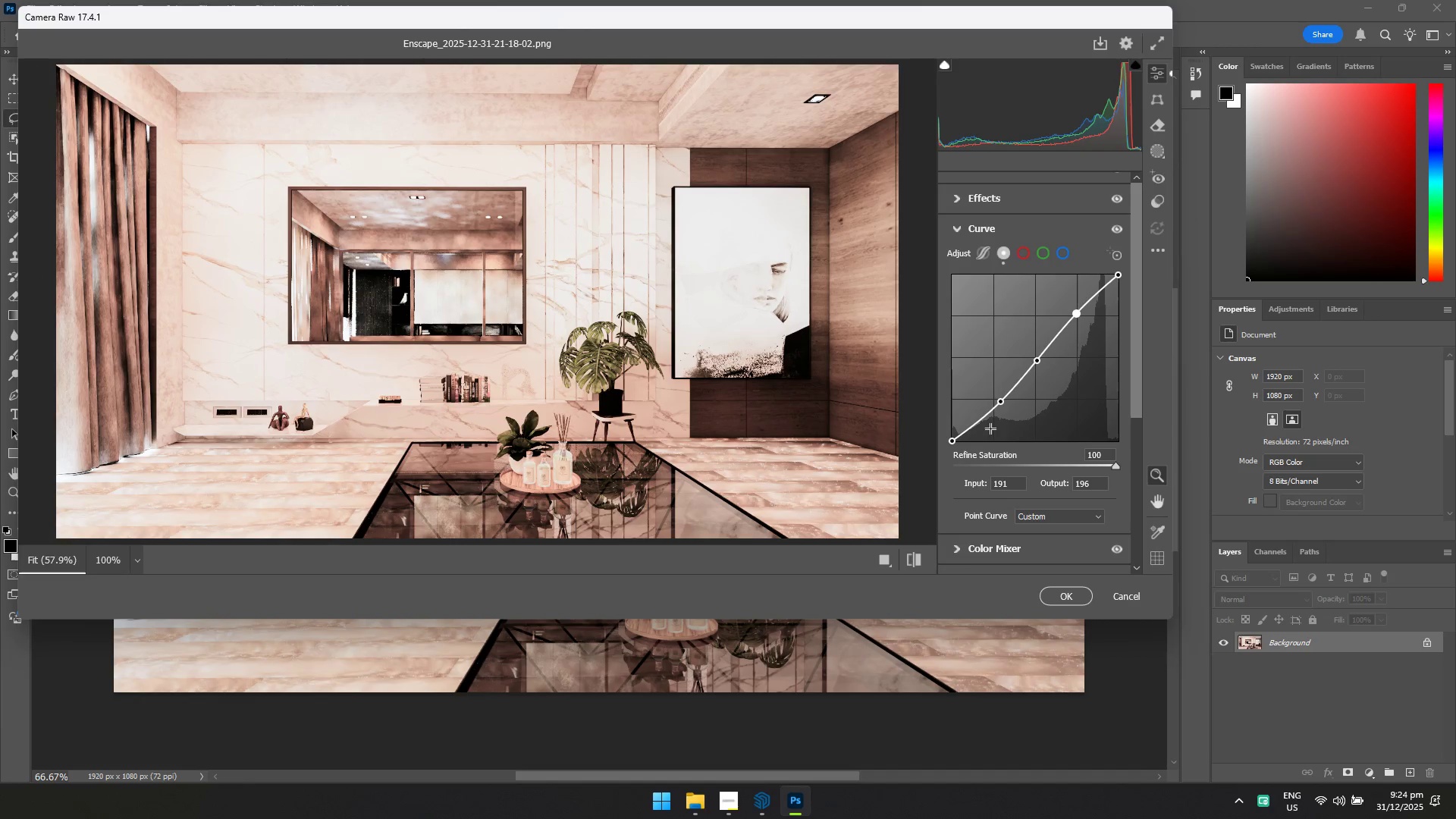 
left_click_drag(start_coordinate=[1001, 405], to_coordinate=[996, 401])
 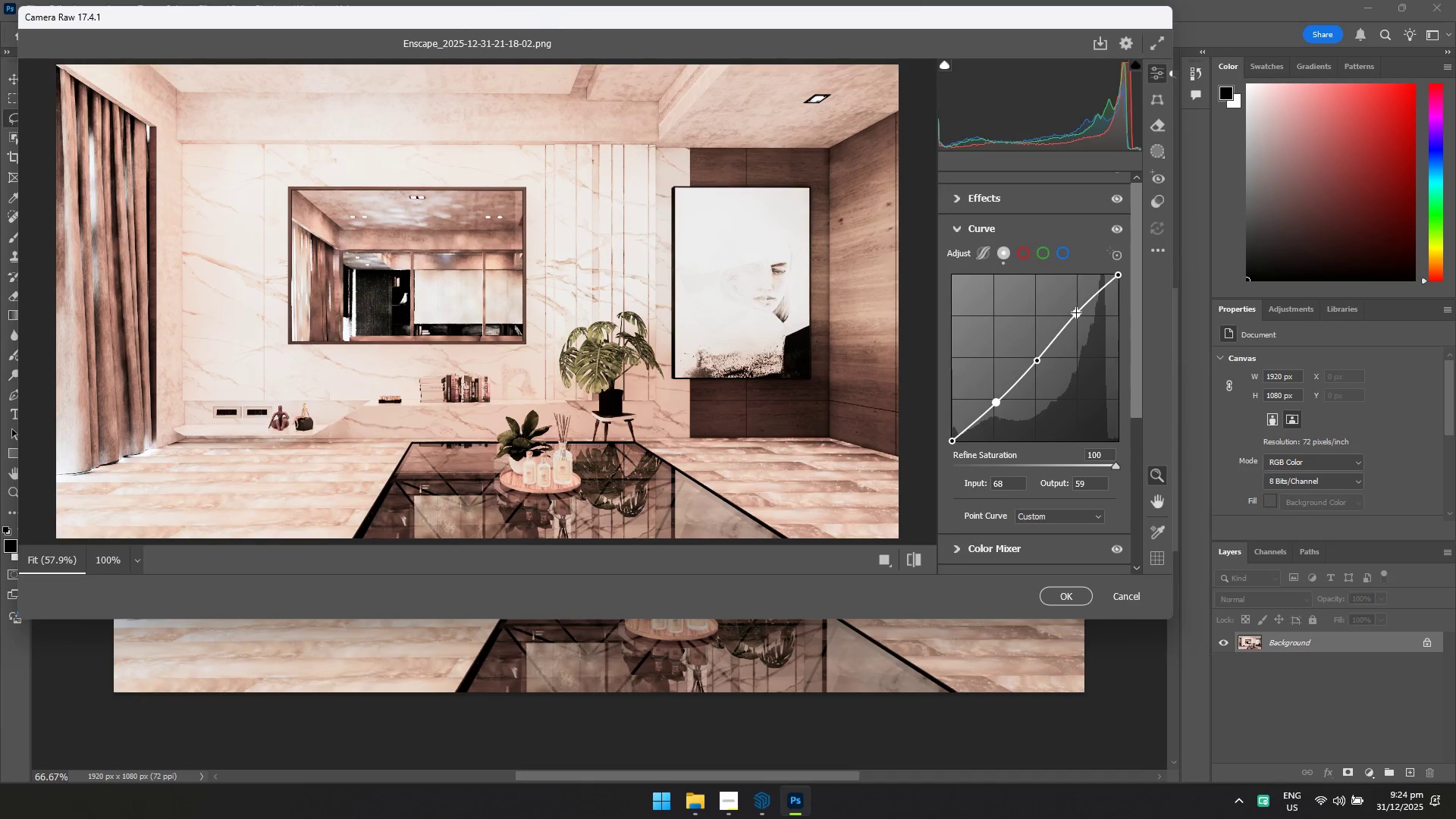 
left_click_drag(start_coordinate=[1077, 312], to_coordinate=[1078, 318])
 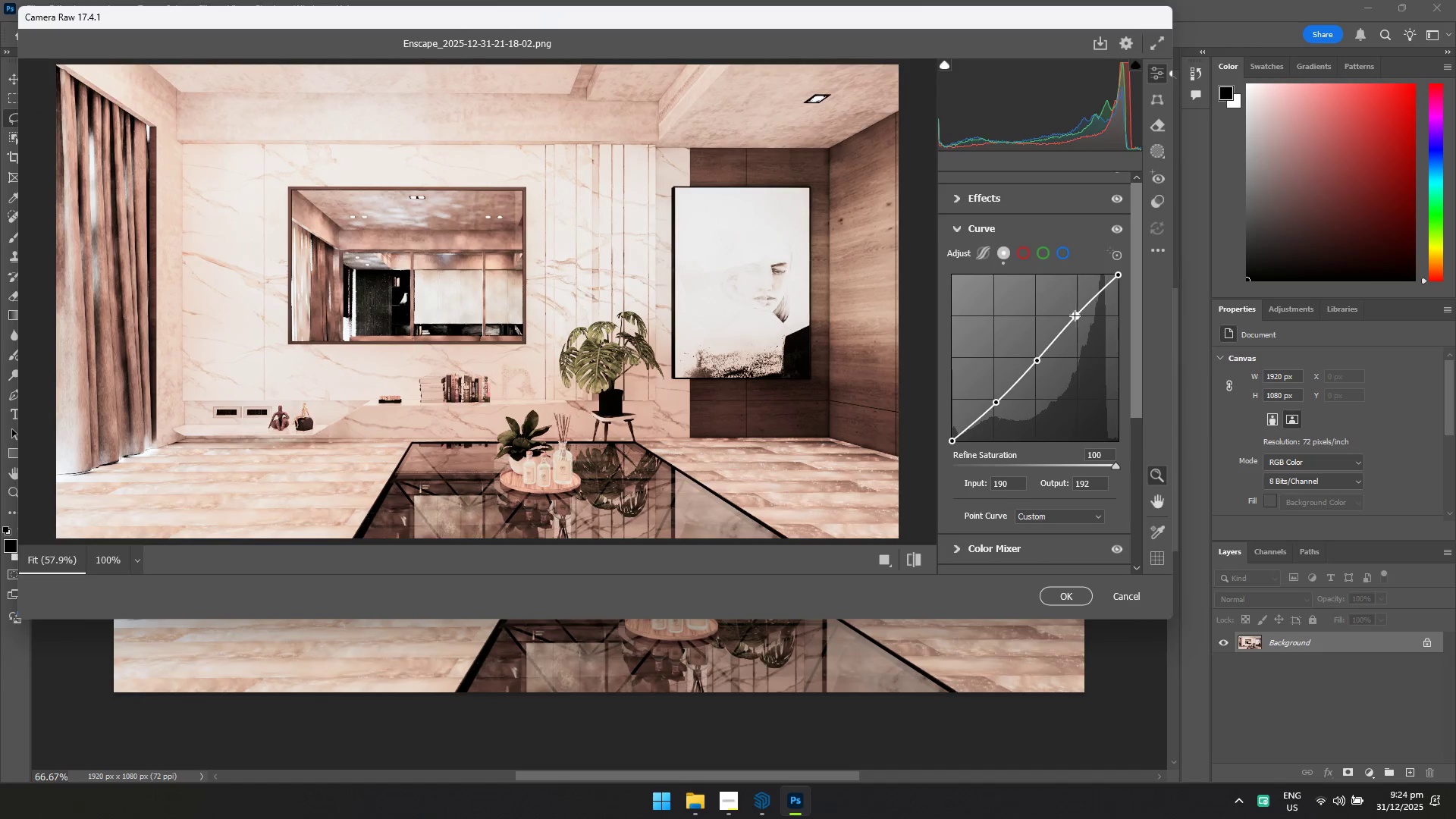 
left_click_drag(start_coordinate=[997, 400], to_coordinate=[993, 397])
 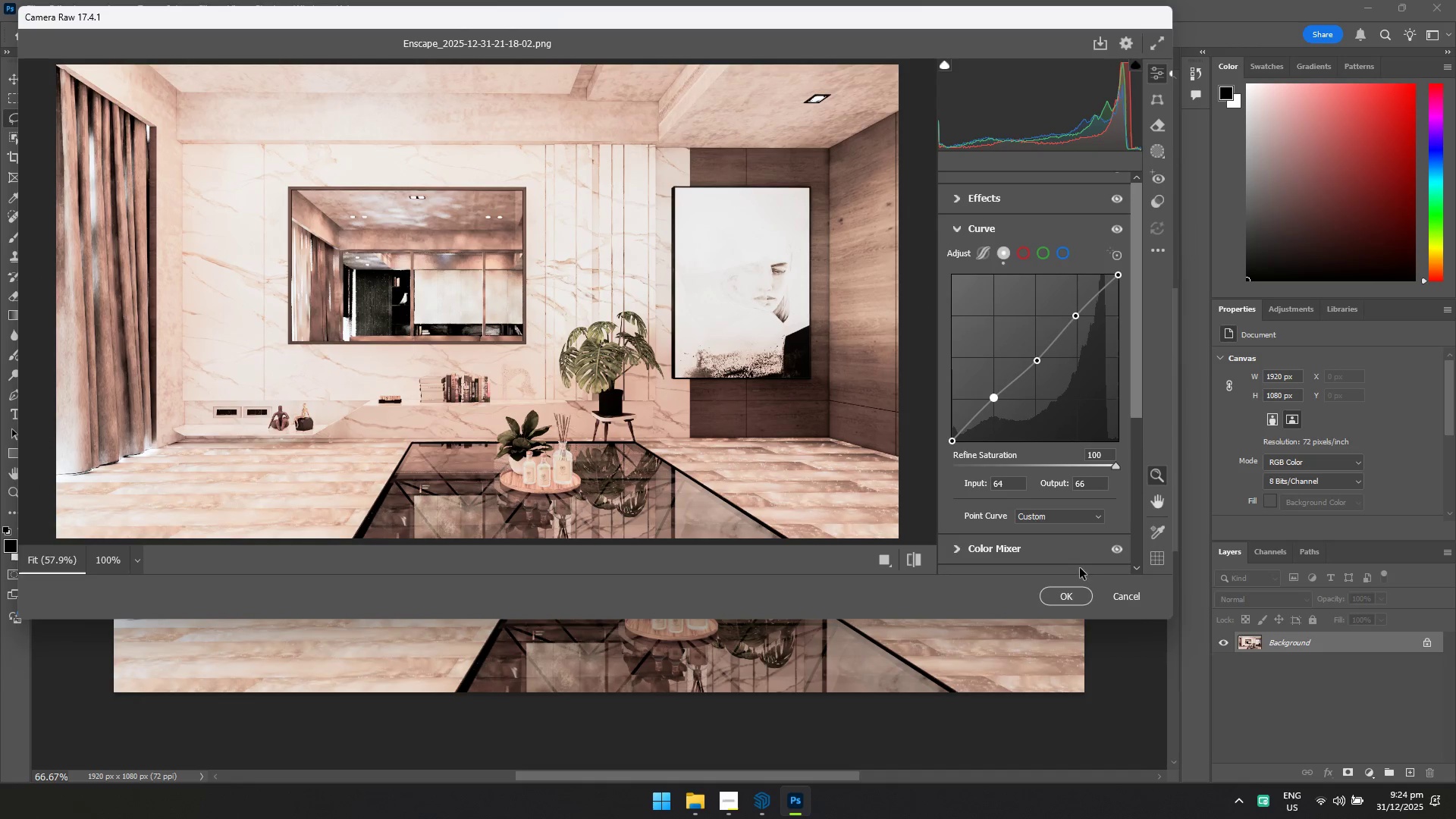 
left_click([1069, 595])
 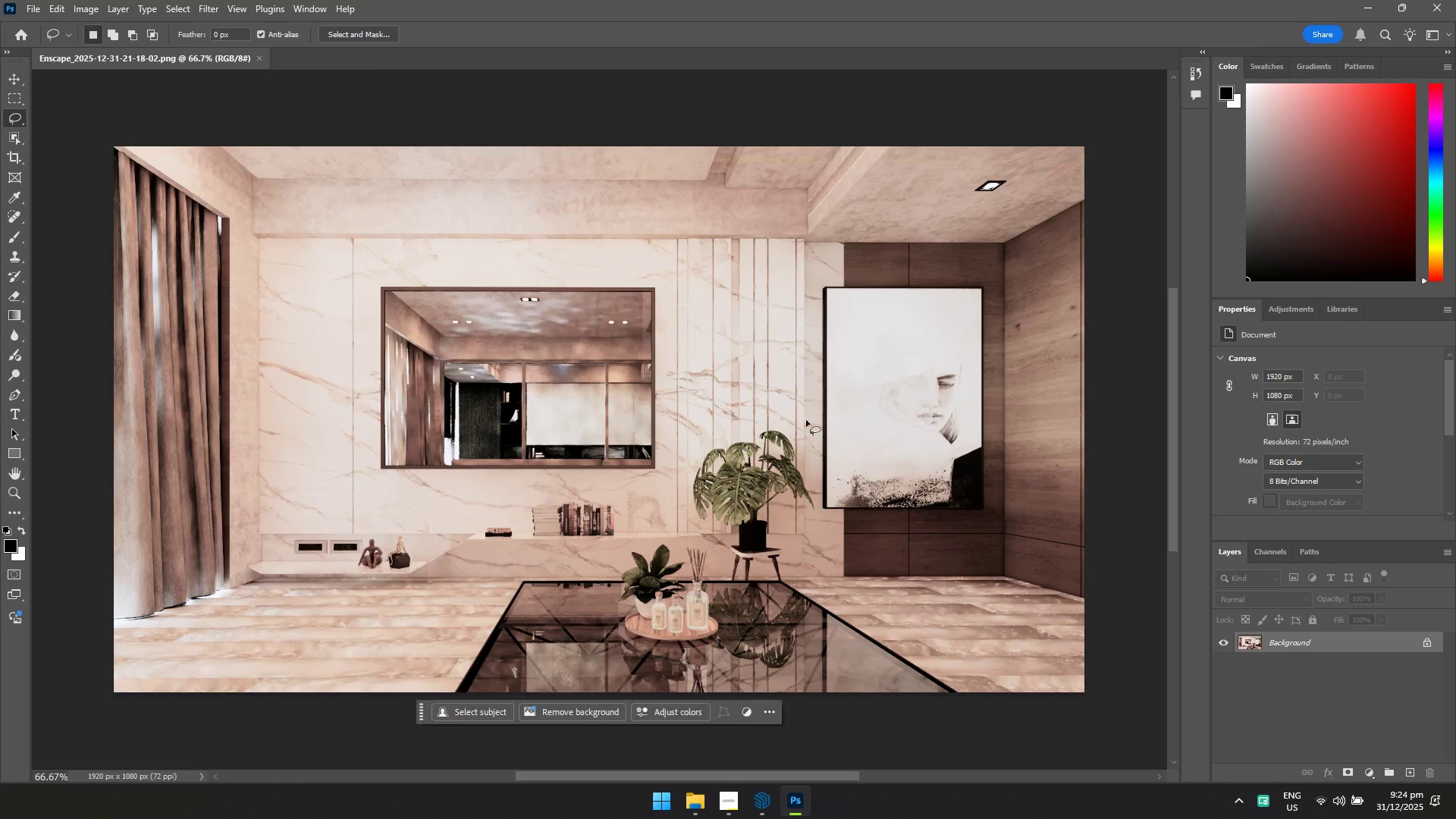 
key(Control+ControlLeft)
 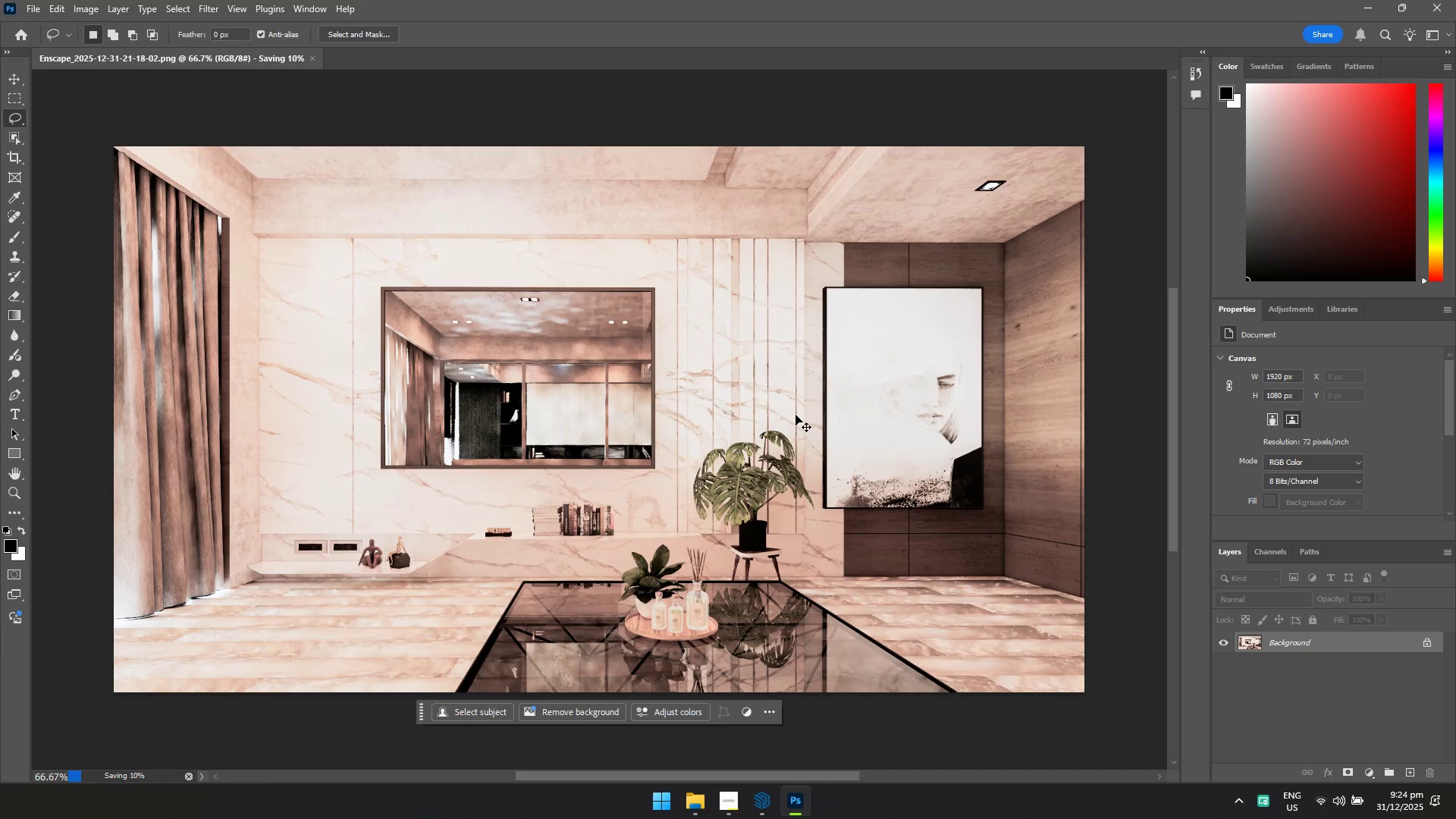 
key(Control+S)
 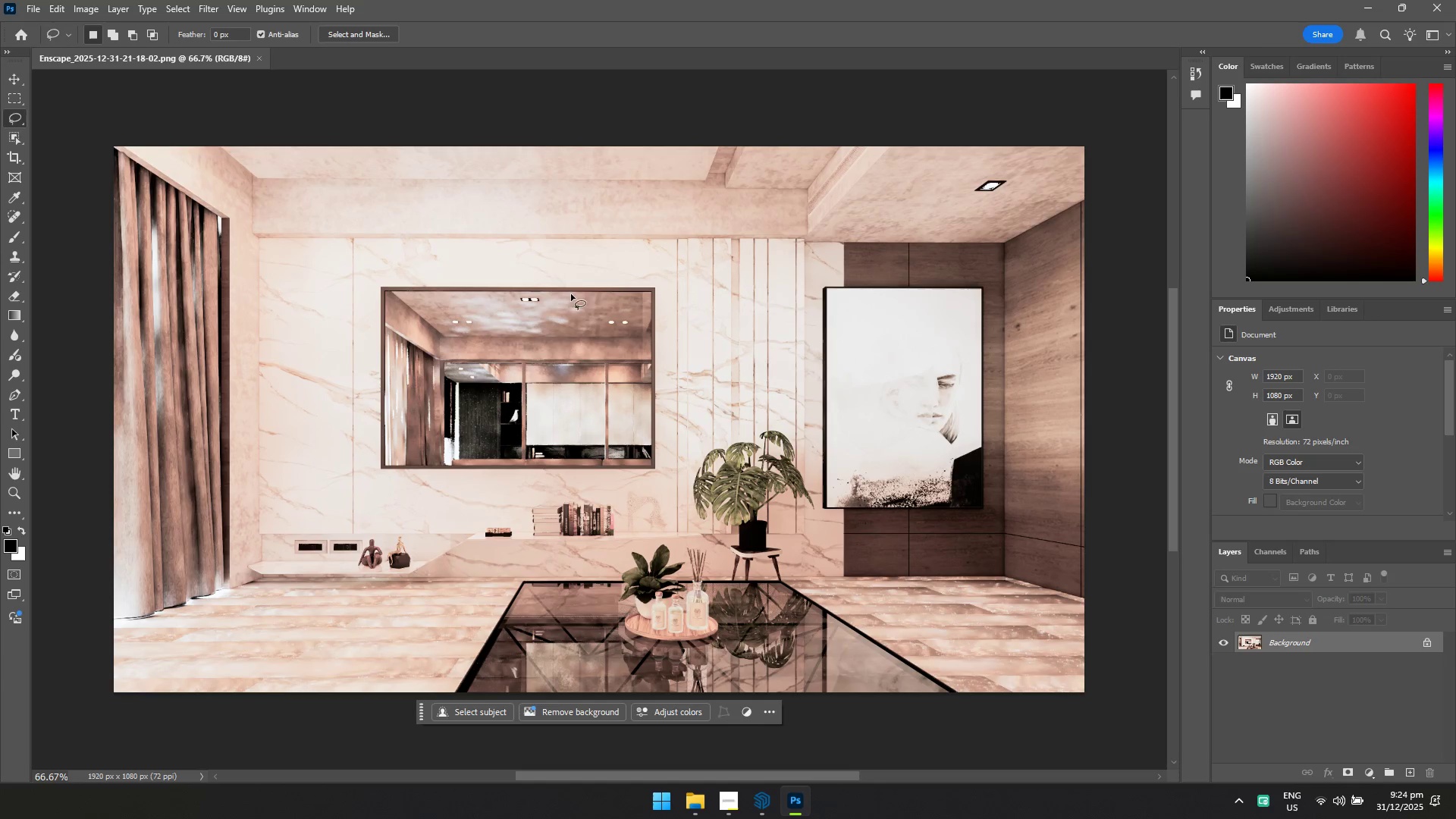 
key(Alt+AltLeft)
 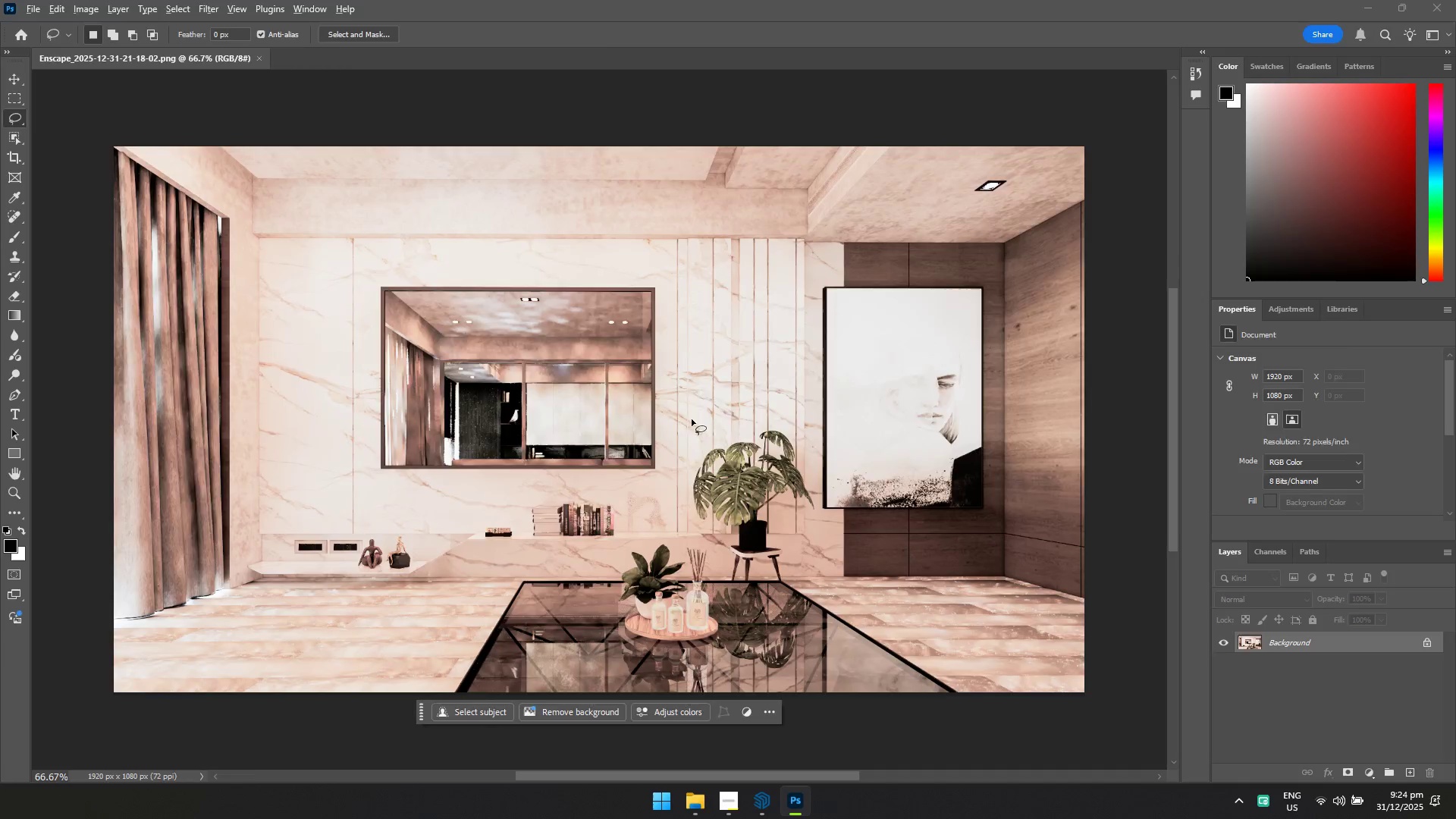 
key(Alt+Tab)
 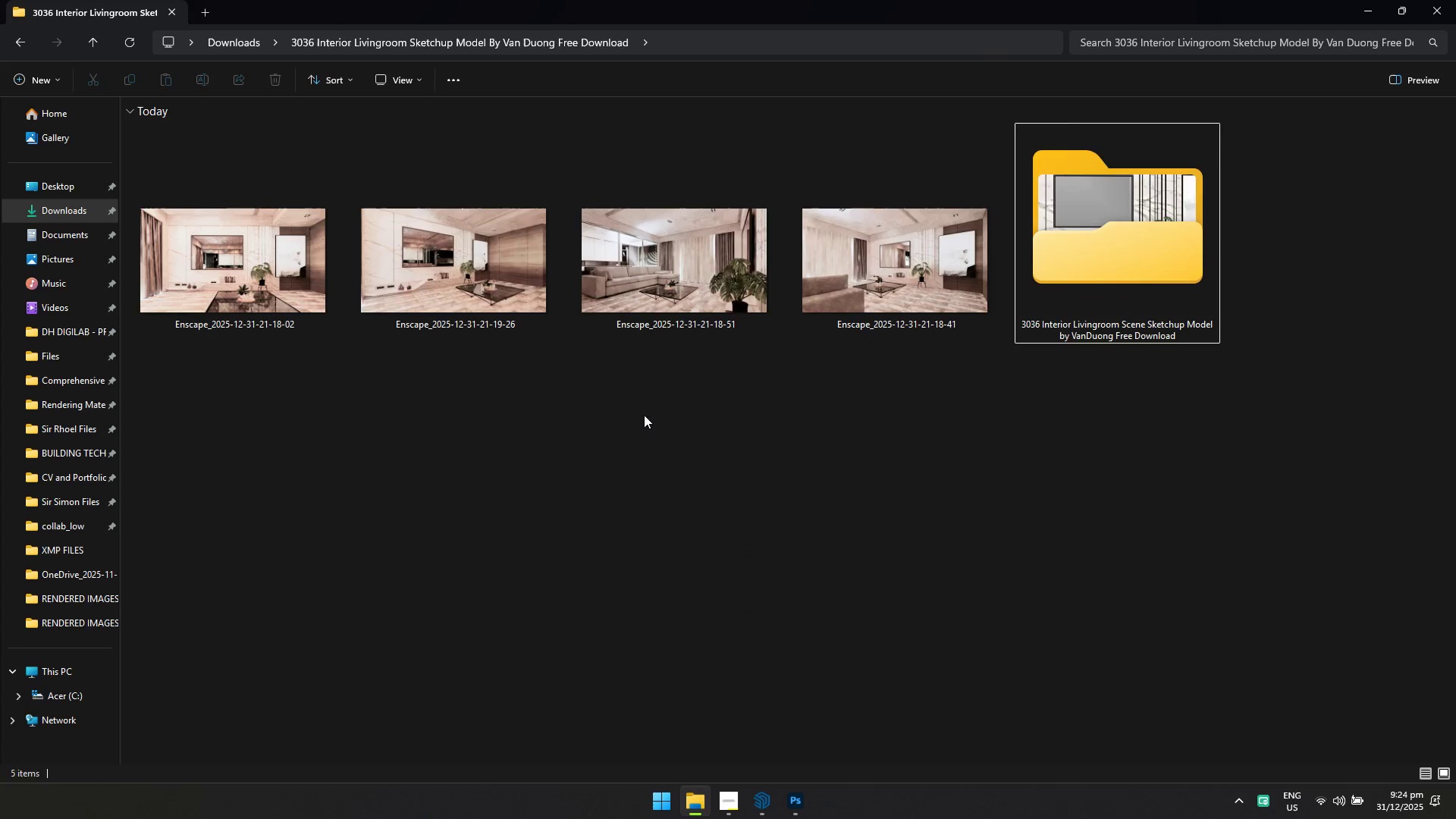 
left_click([634, 416])
 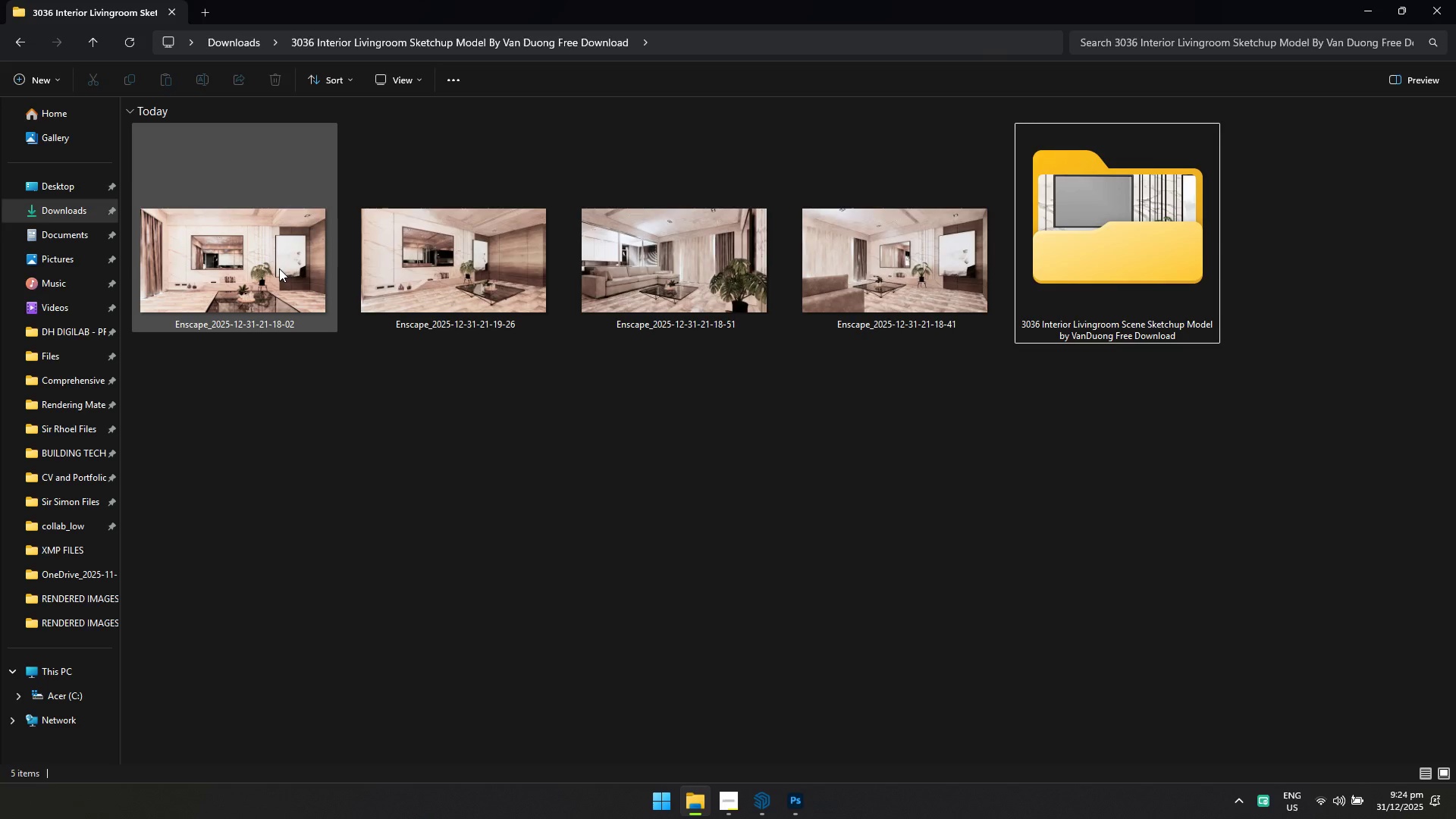 
left_click([279, 268])
 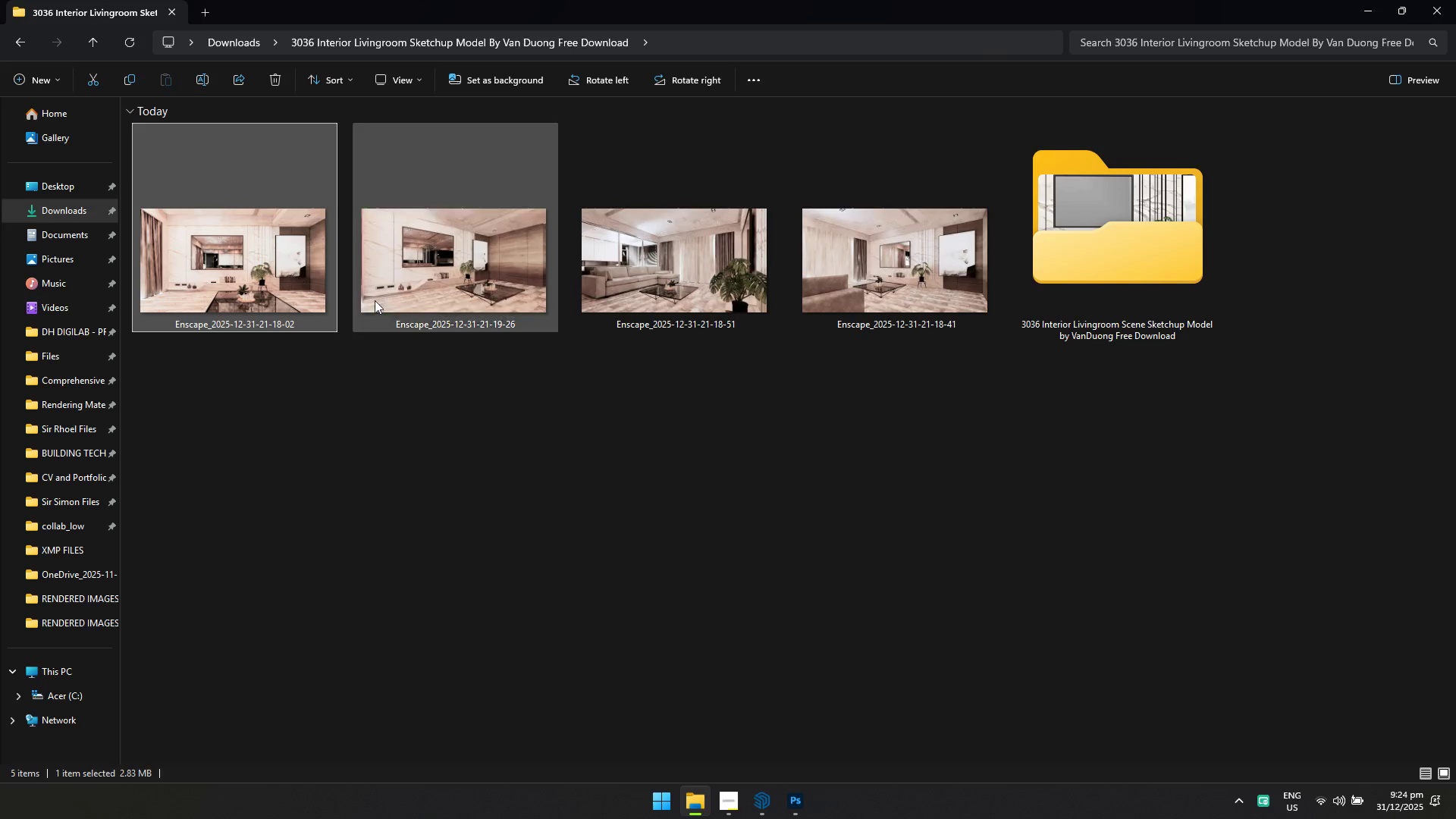 
left_click([522, 411])
 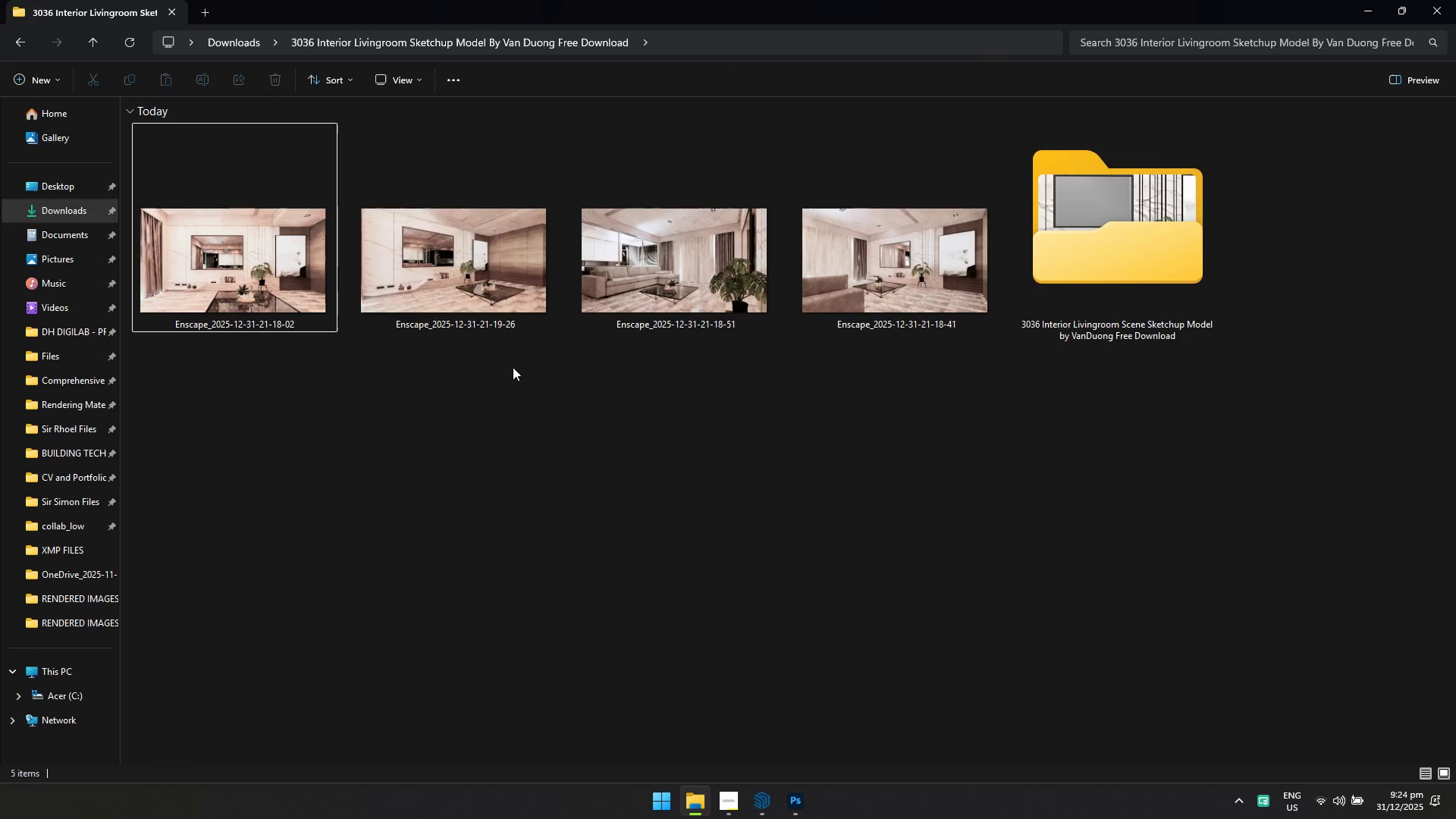 
left_click_drag(start_coordinate=[495, 260], to_coordinate=[593, 60])
 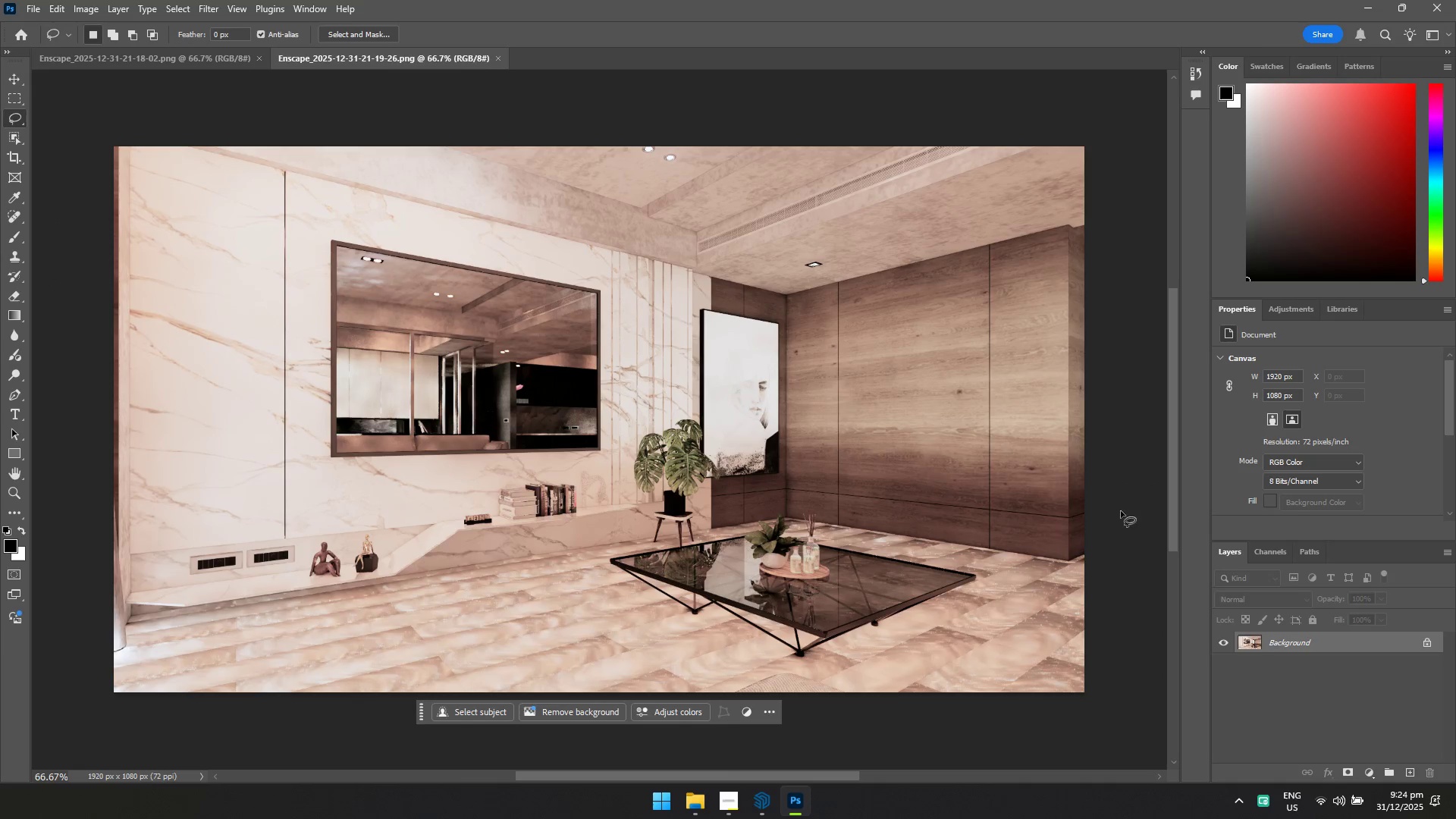 
hold_key(key=A, duration=0.33)
 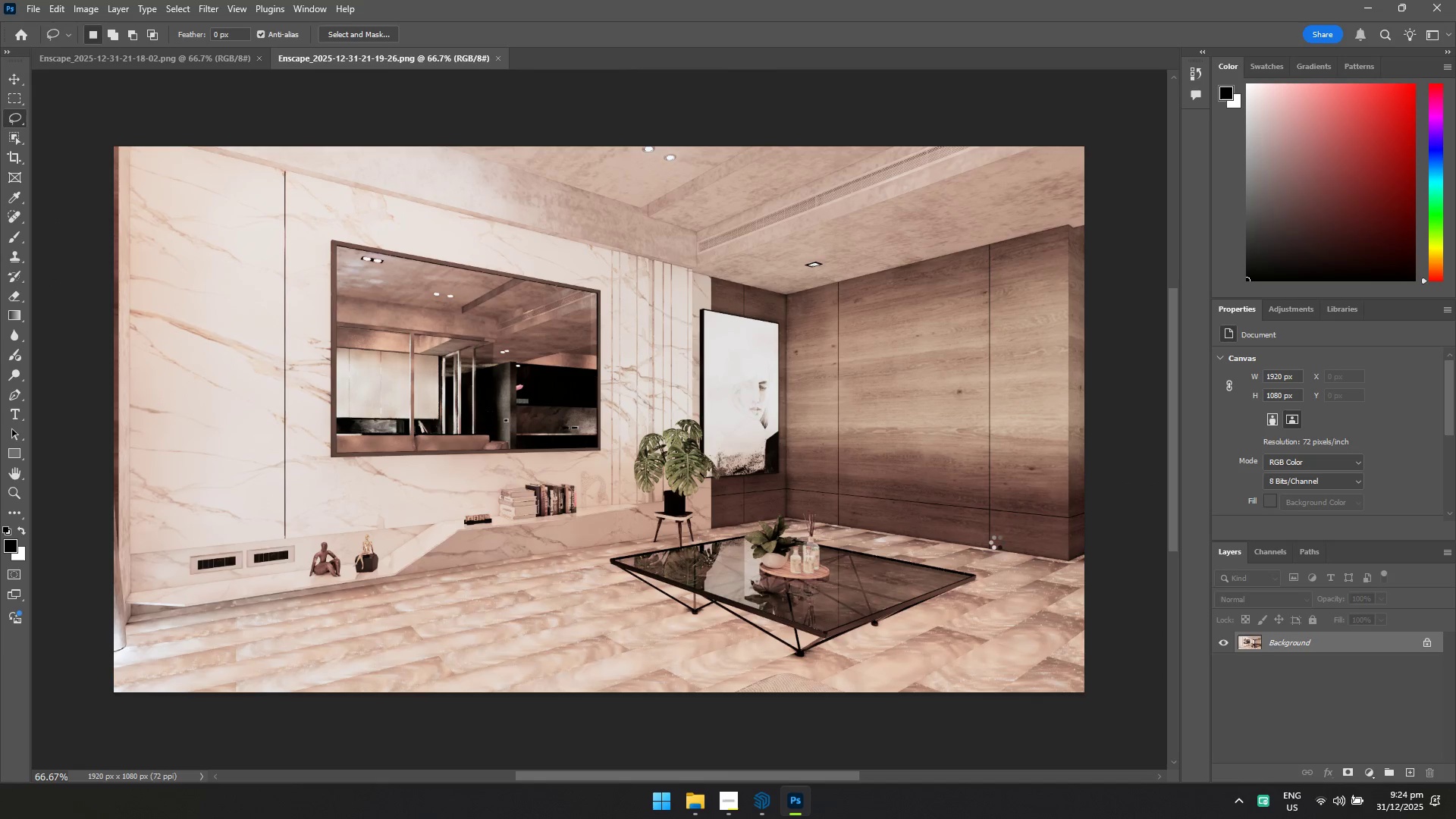 
key(Control+Shift+S)
 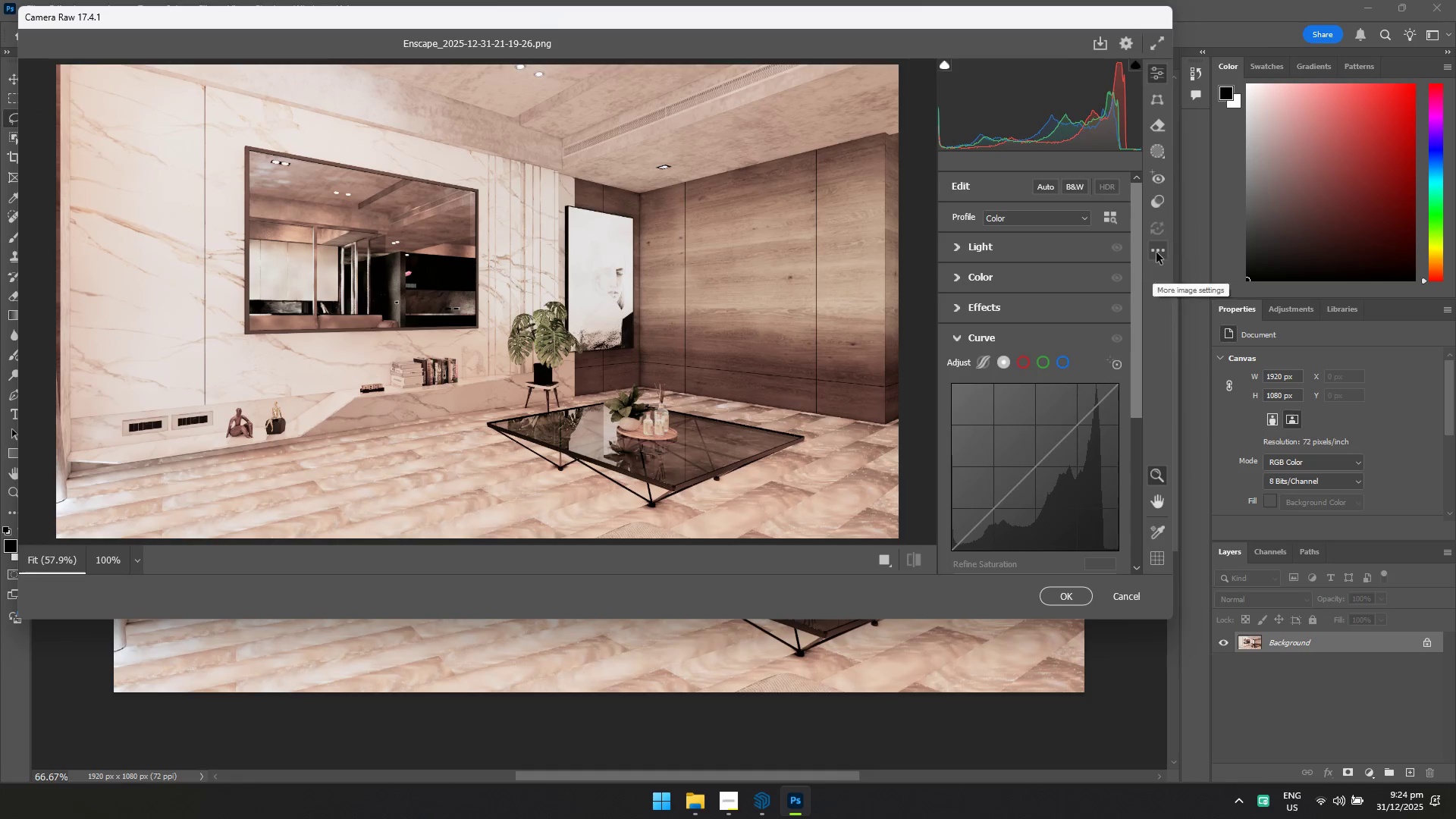 
left_click([1195, 432])
 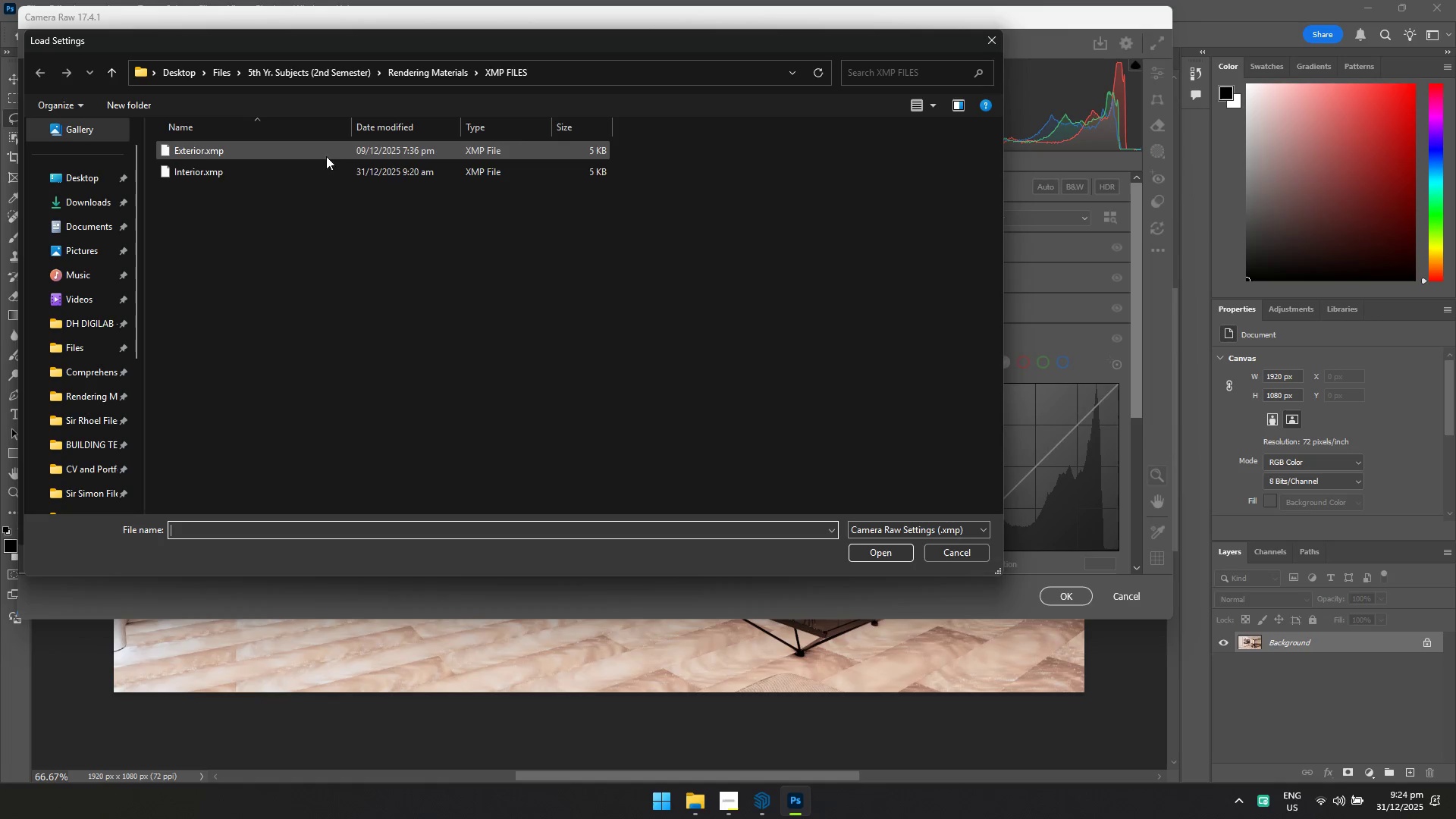 
left_click([311, 177])
 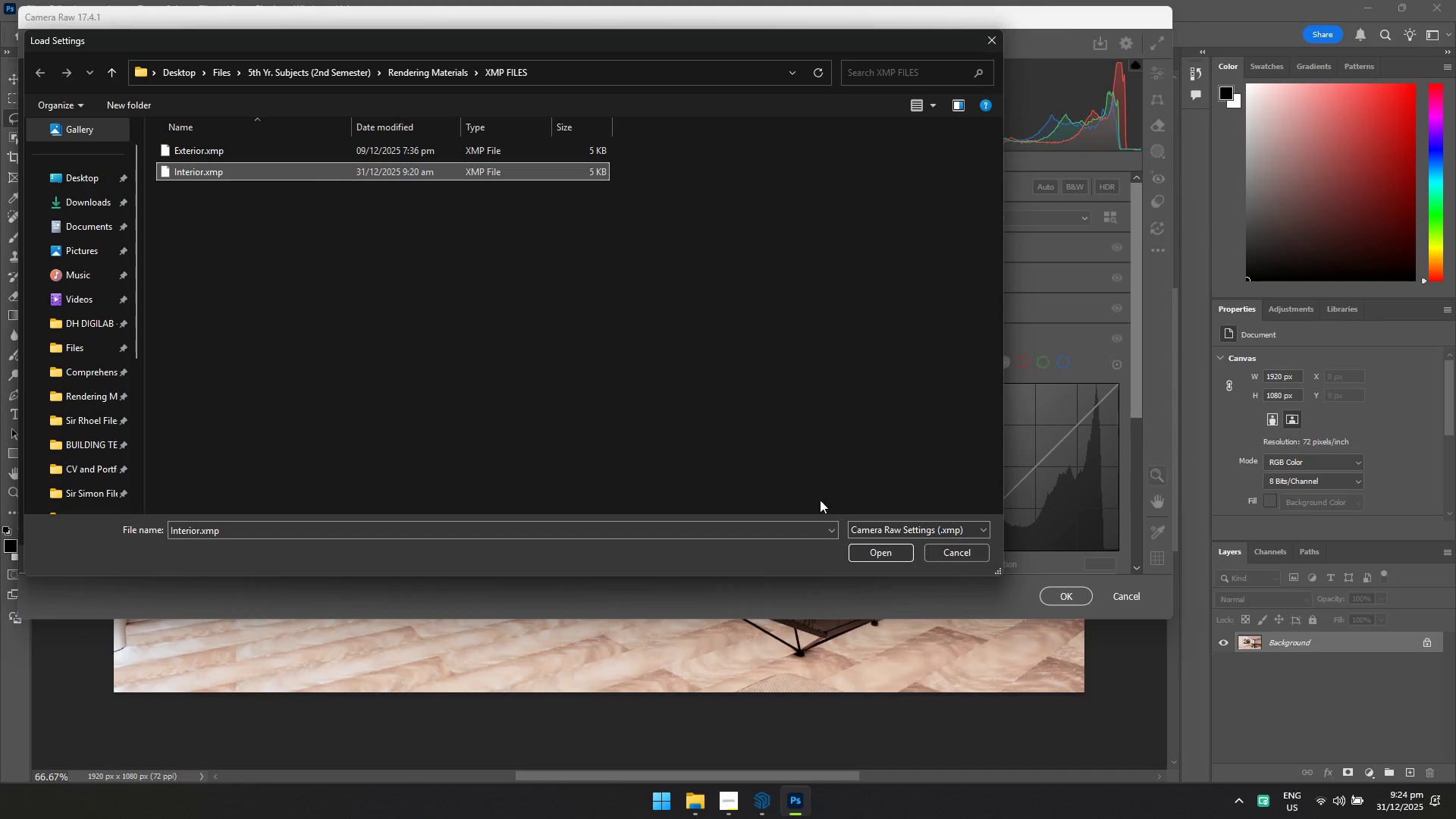 
left_click([863, 545])
 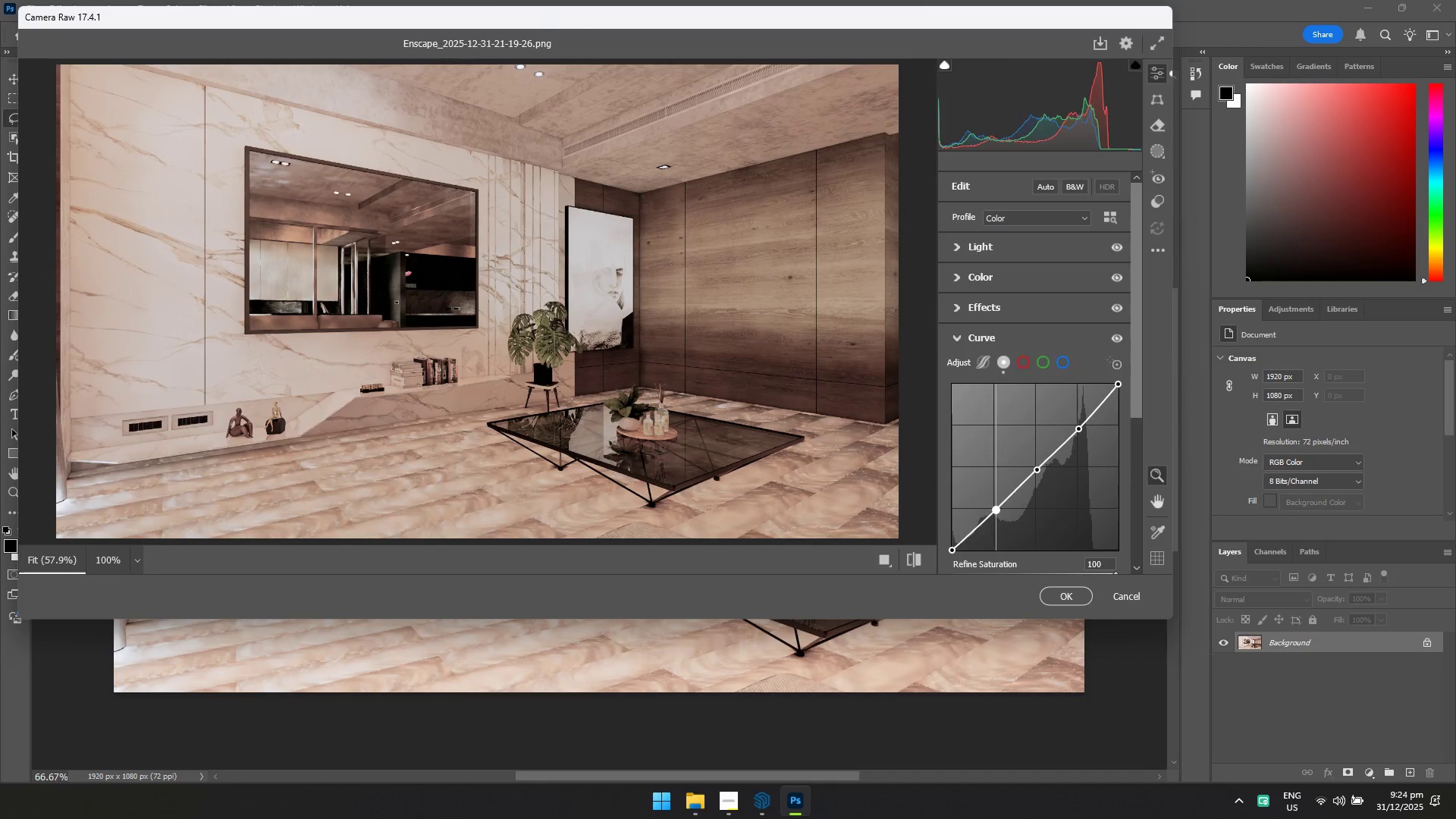 
left_click_drag(start_coordinate=[1082, 428], to_coordinate=[1081, 423])
 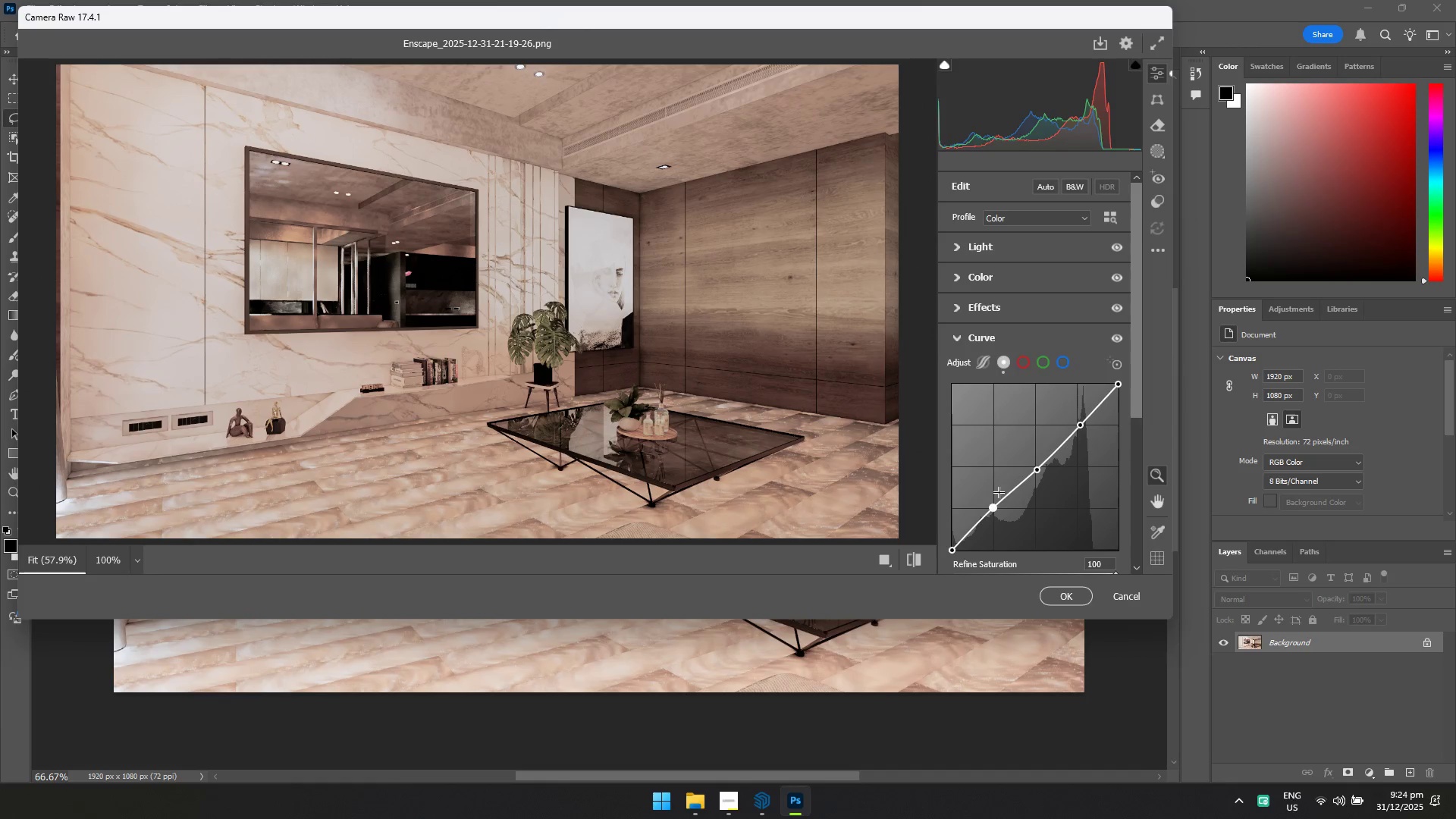 
left_click([957, 248])
 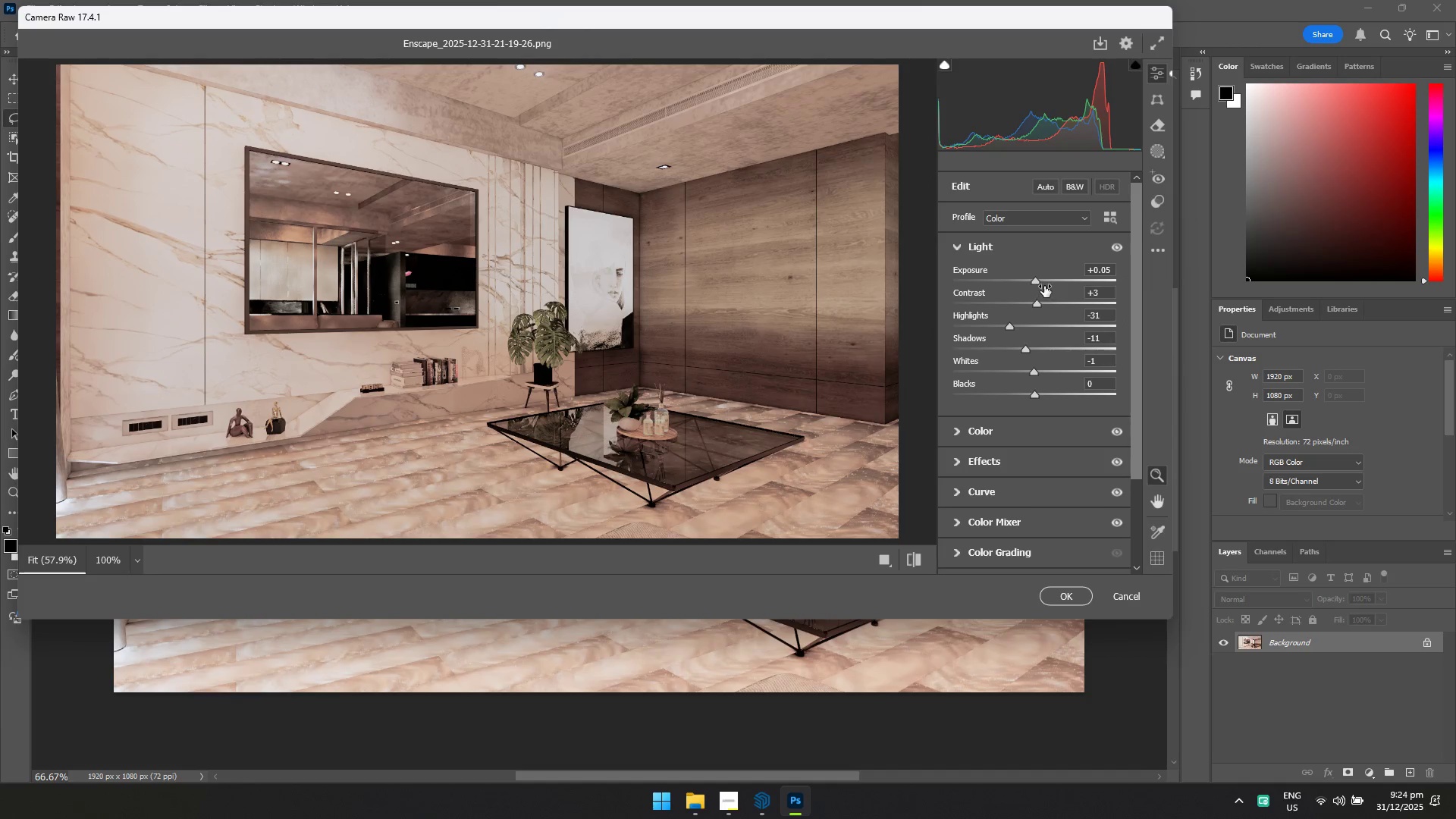 
left_click_drag(start_coordinate=[1037, 282], to_coordinate=[1048, 283])
 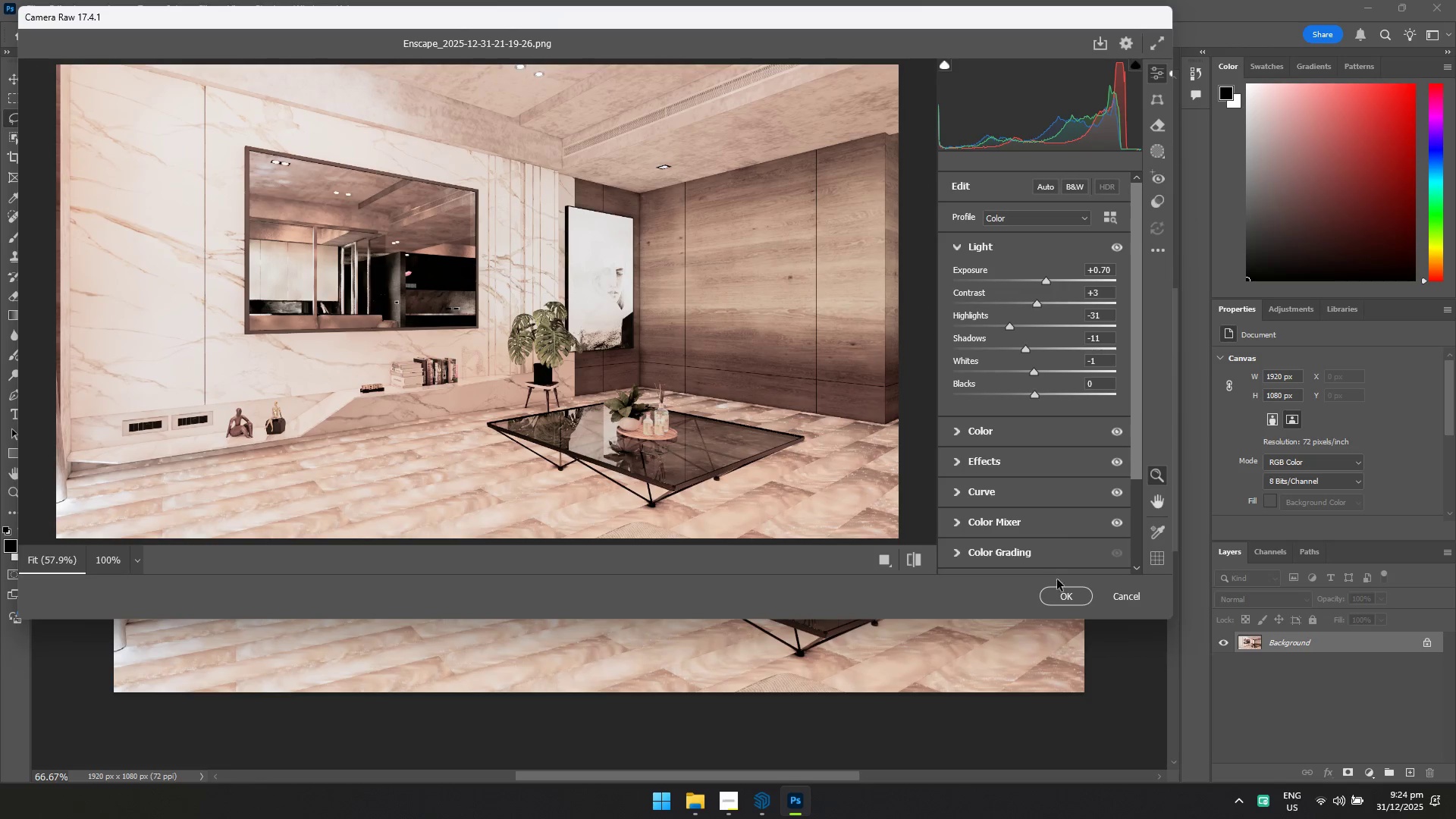 
left_click([1058, 597])
 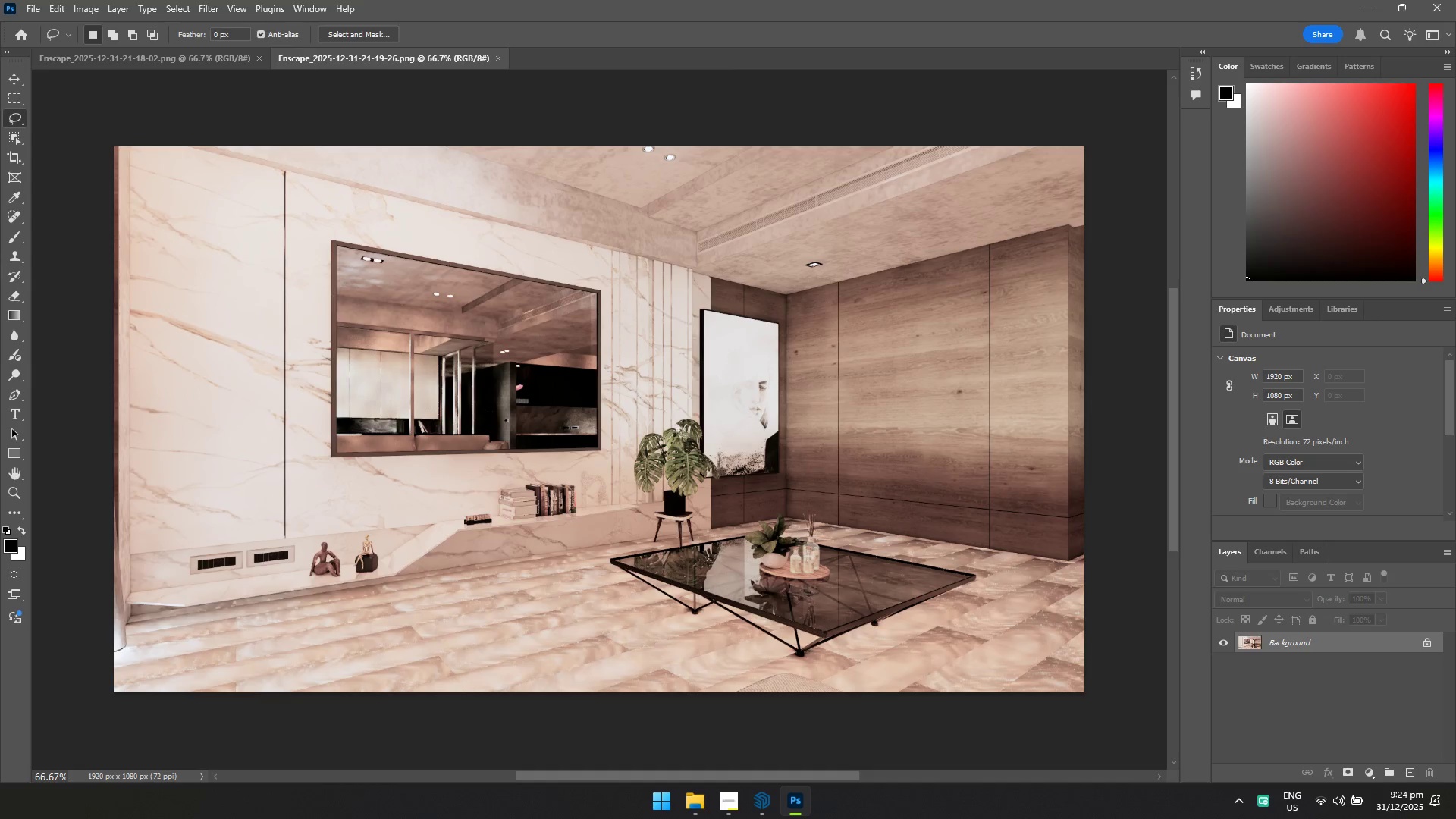 
key(Control+S)
 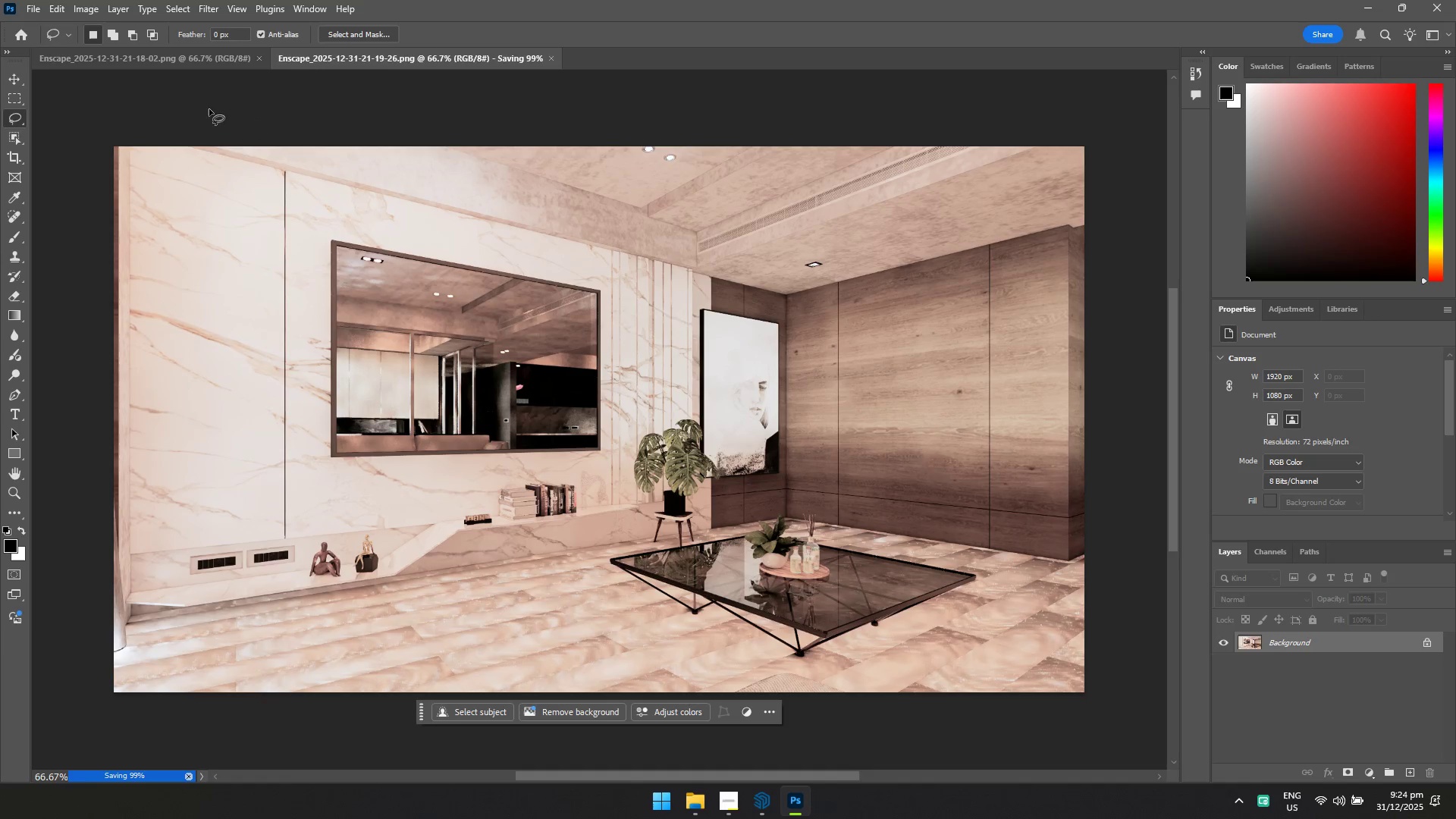 
key(Alt+AltLeft)
 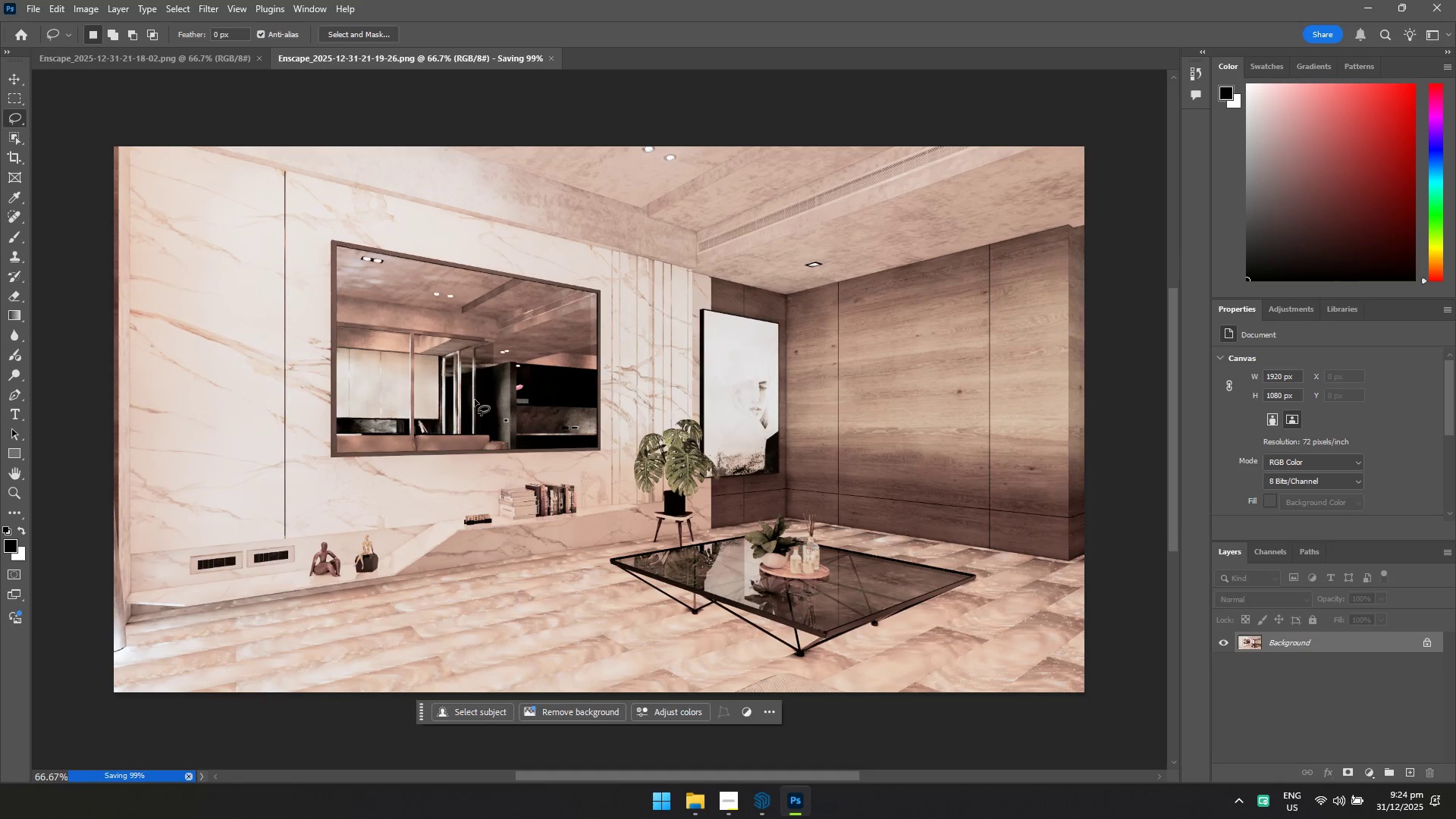 
key(Alt+Tab)
 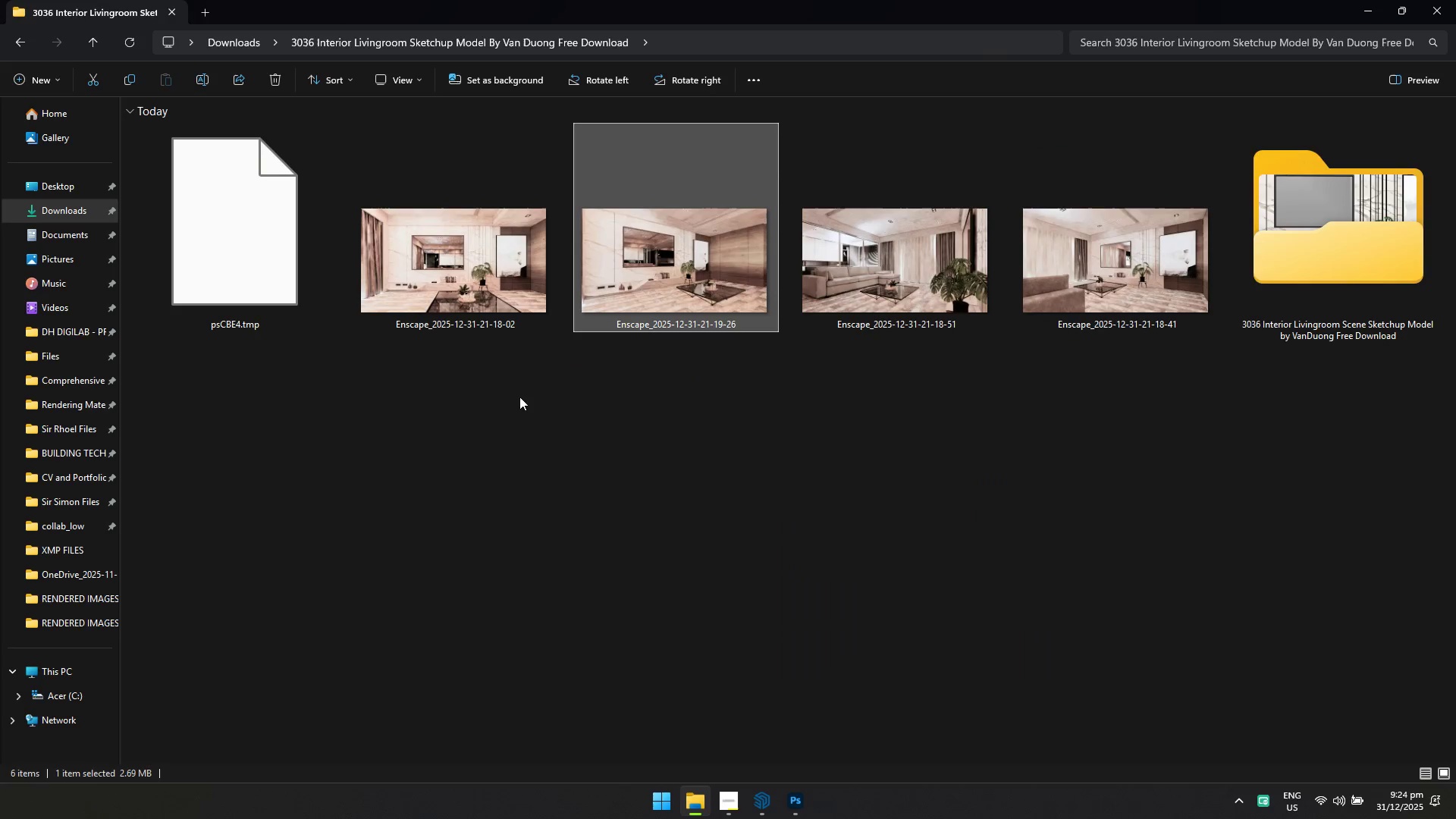 
left_click([739, 437])
 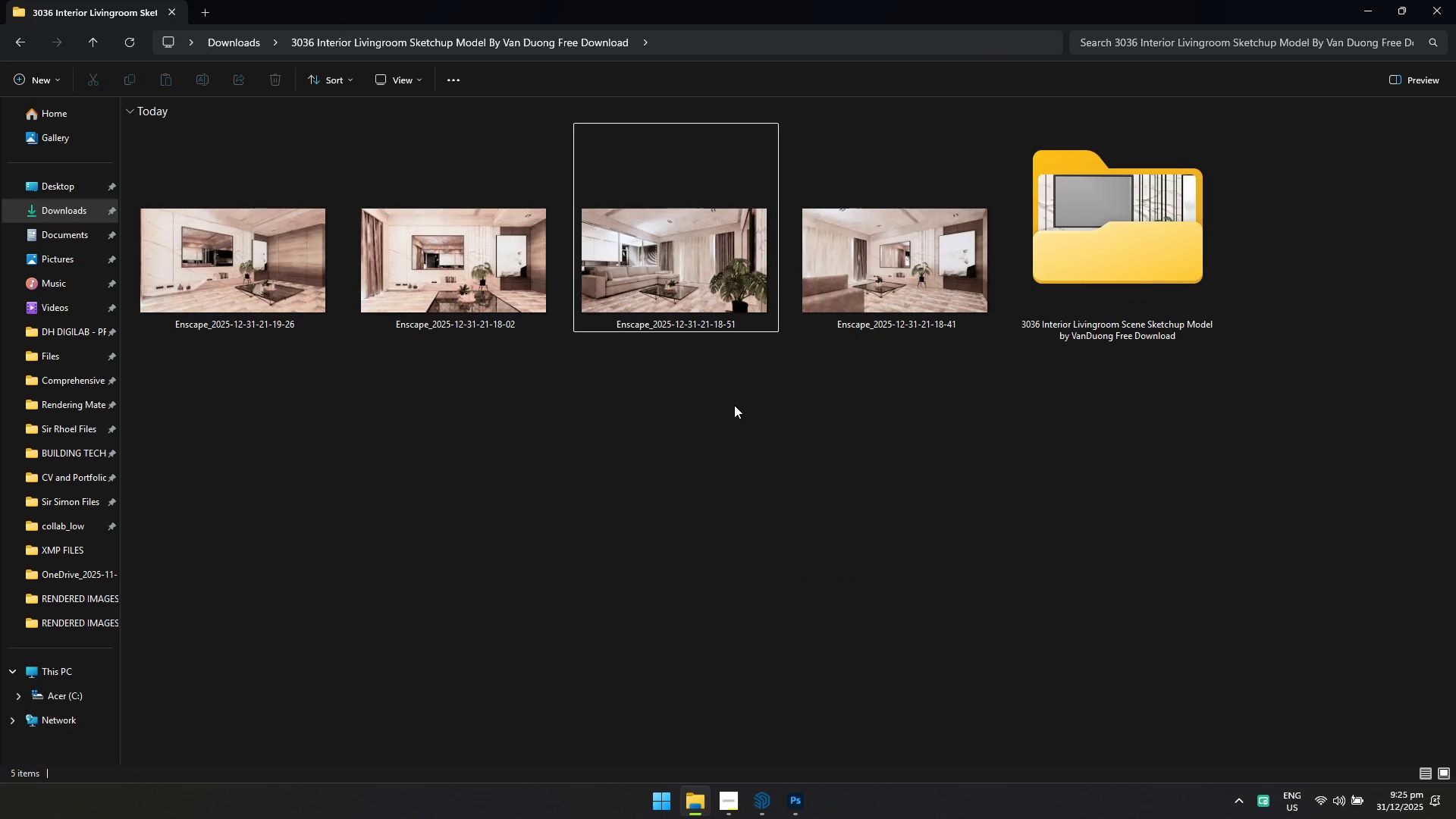 
left_click([731, 401])
 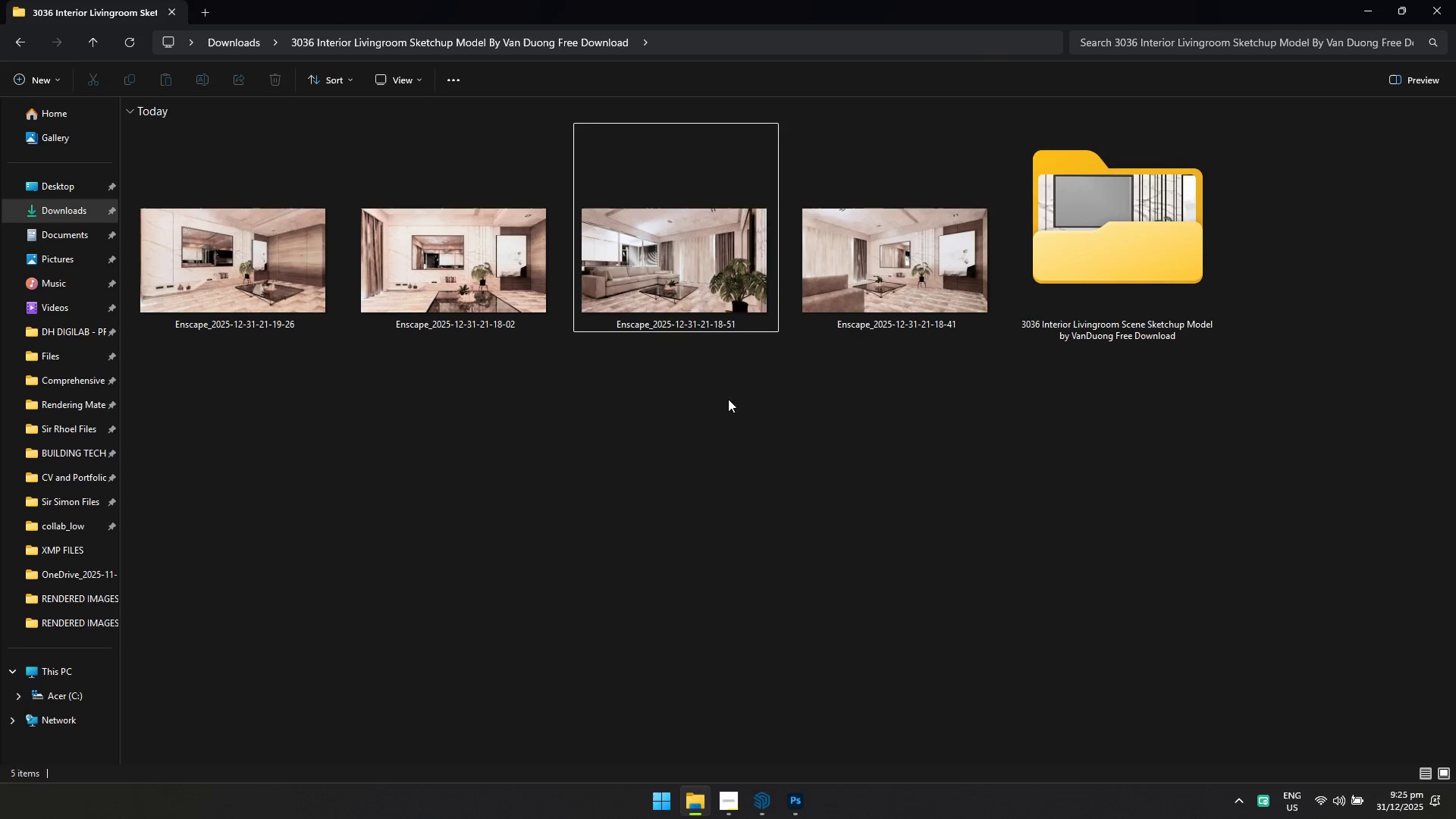 
left_click_drag(start_coordinate=[671, 290], to_coordinate=[554, 51])
 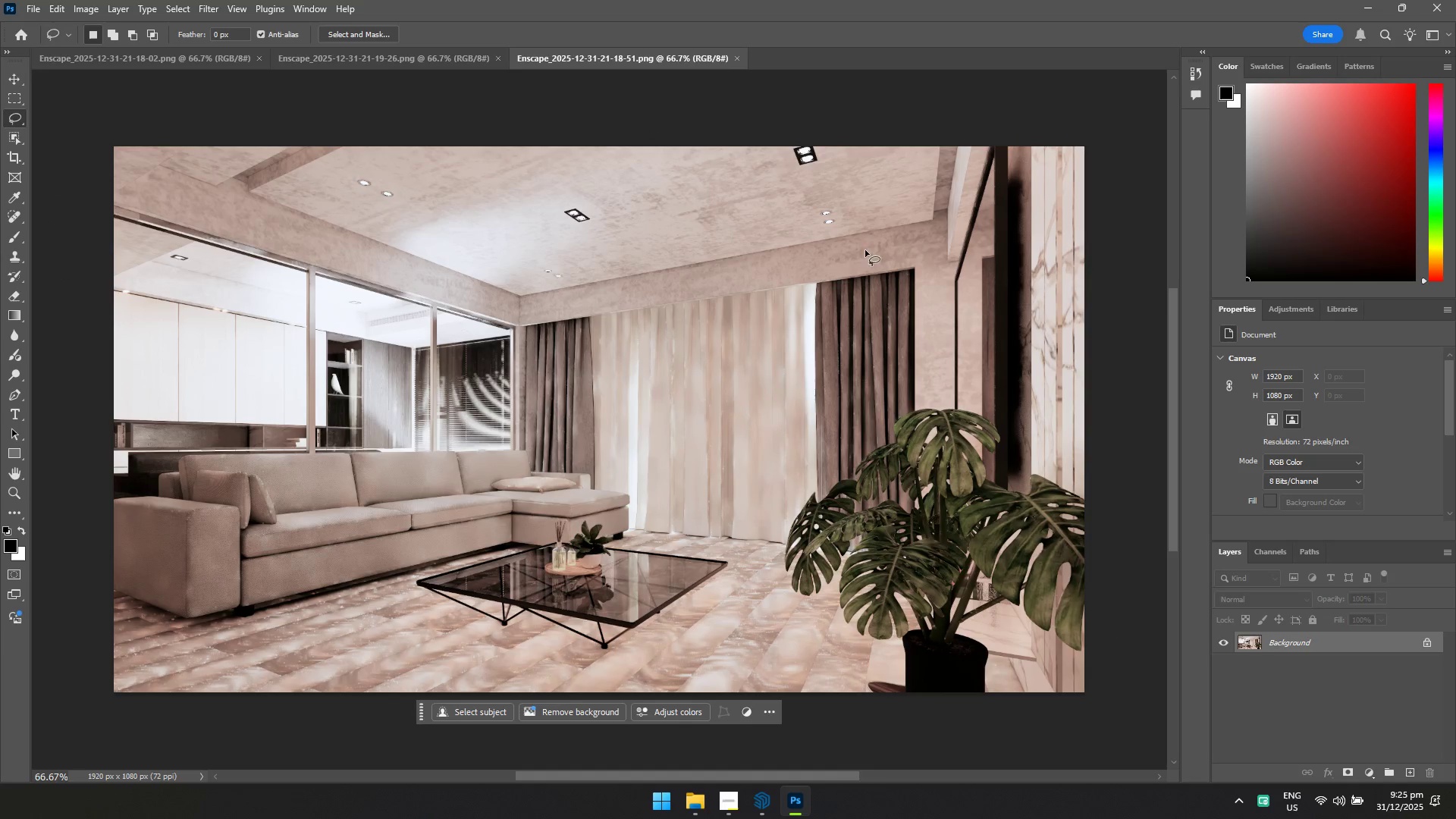 
key(Control+Shift+ShiftLeft)
 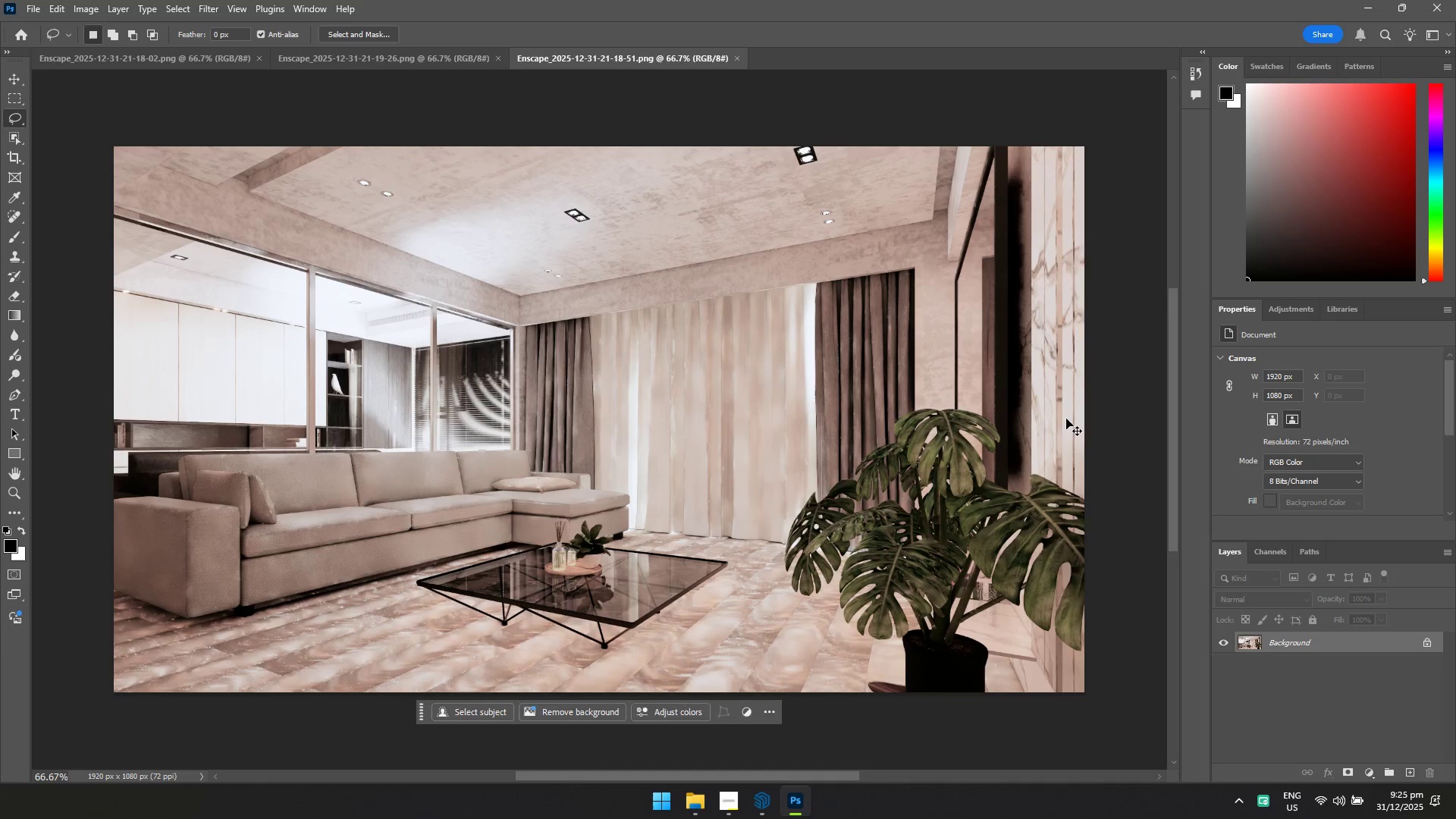 
key(Control+Shift+A)
 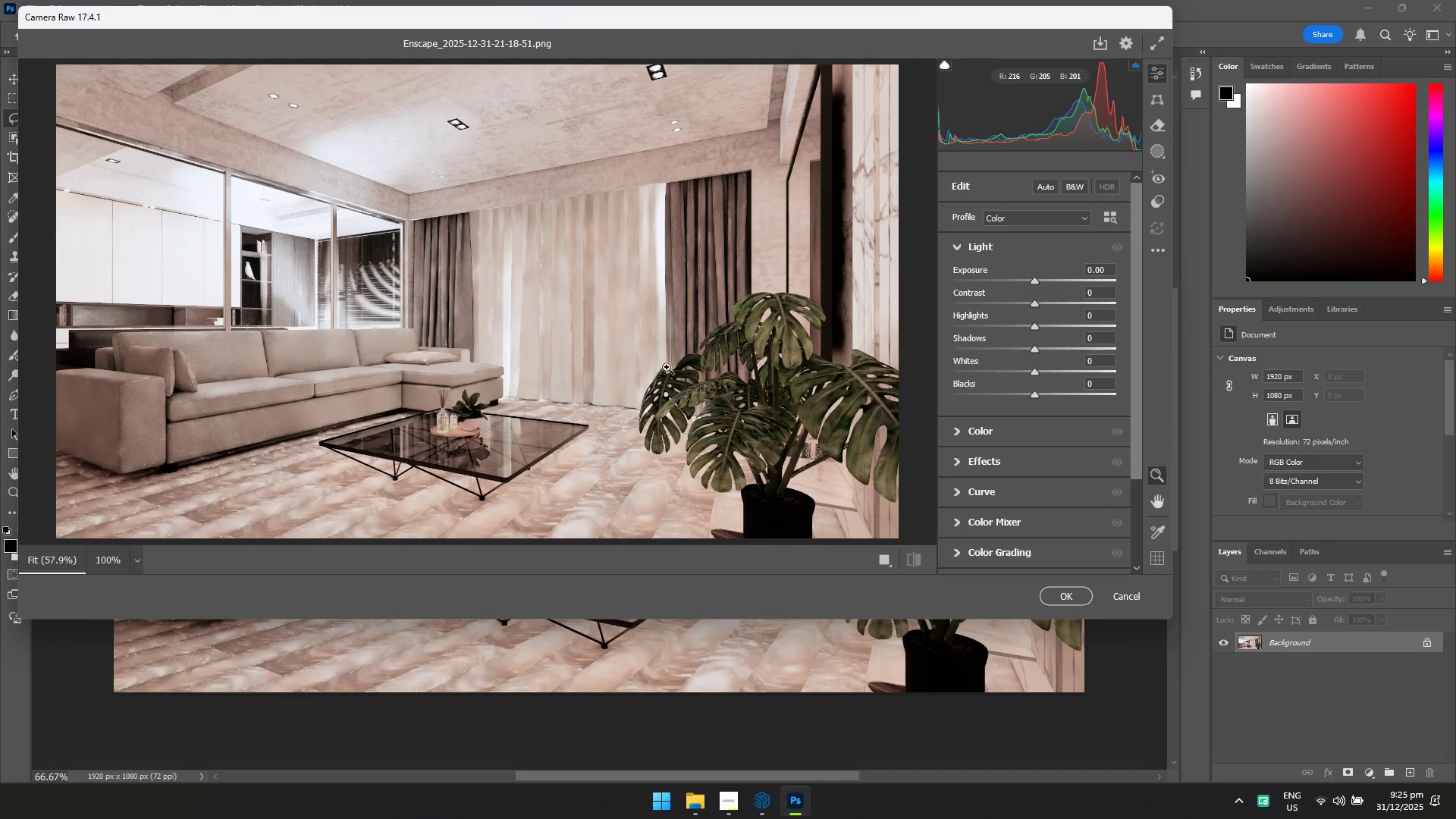 
left_click([1158, 253])
 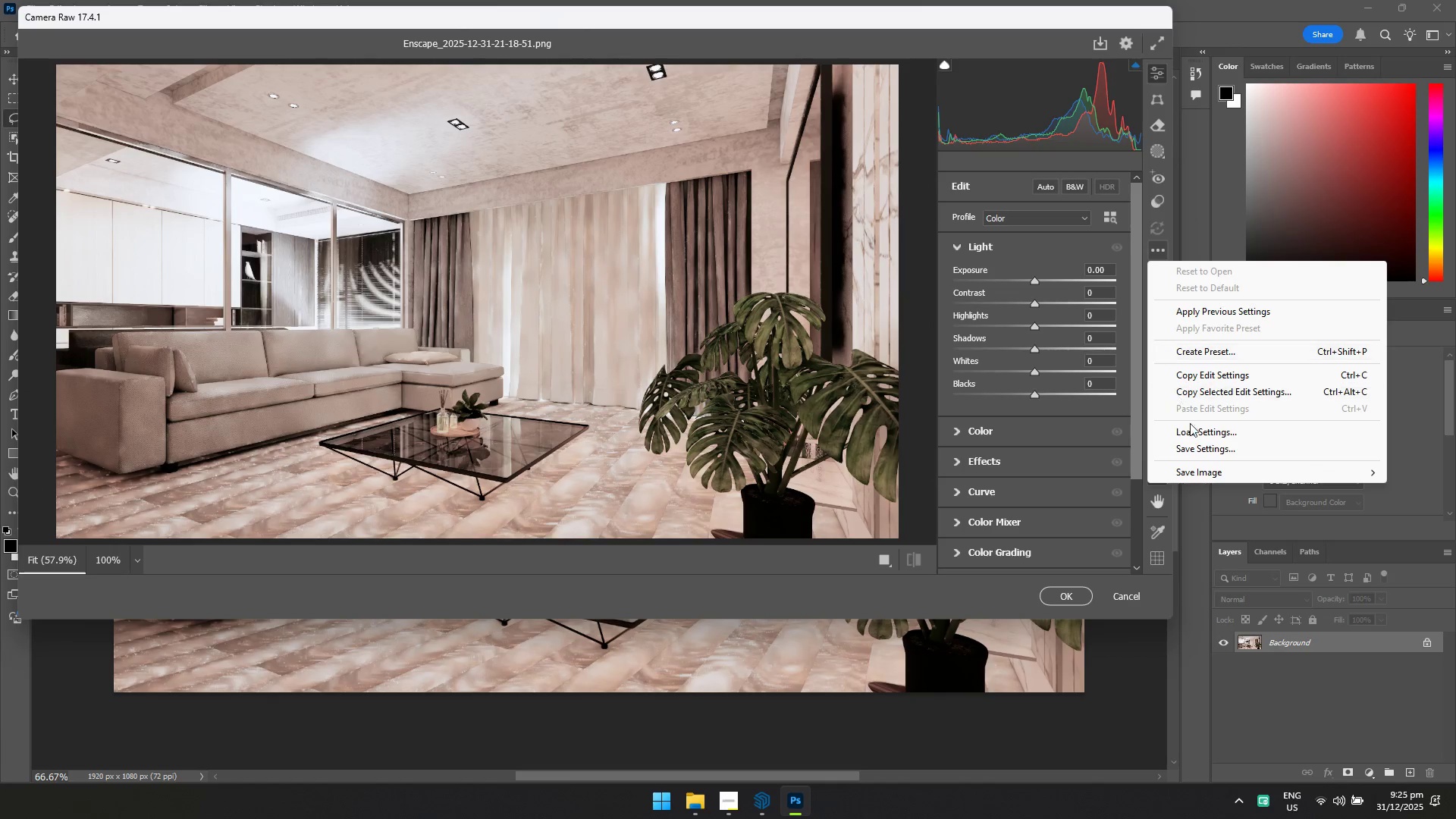 
left_click([1192, 430])
 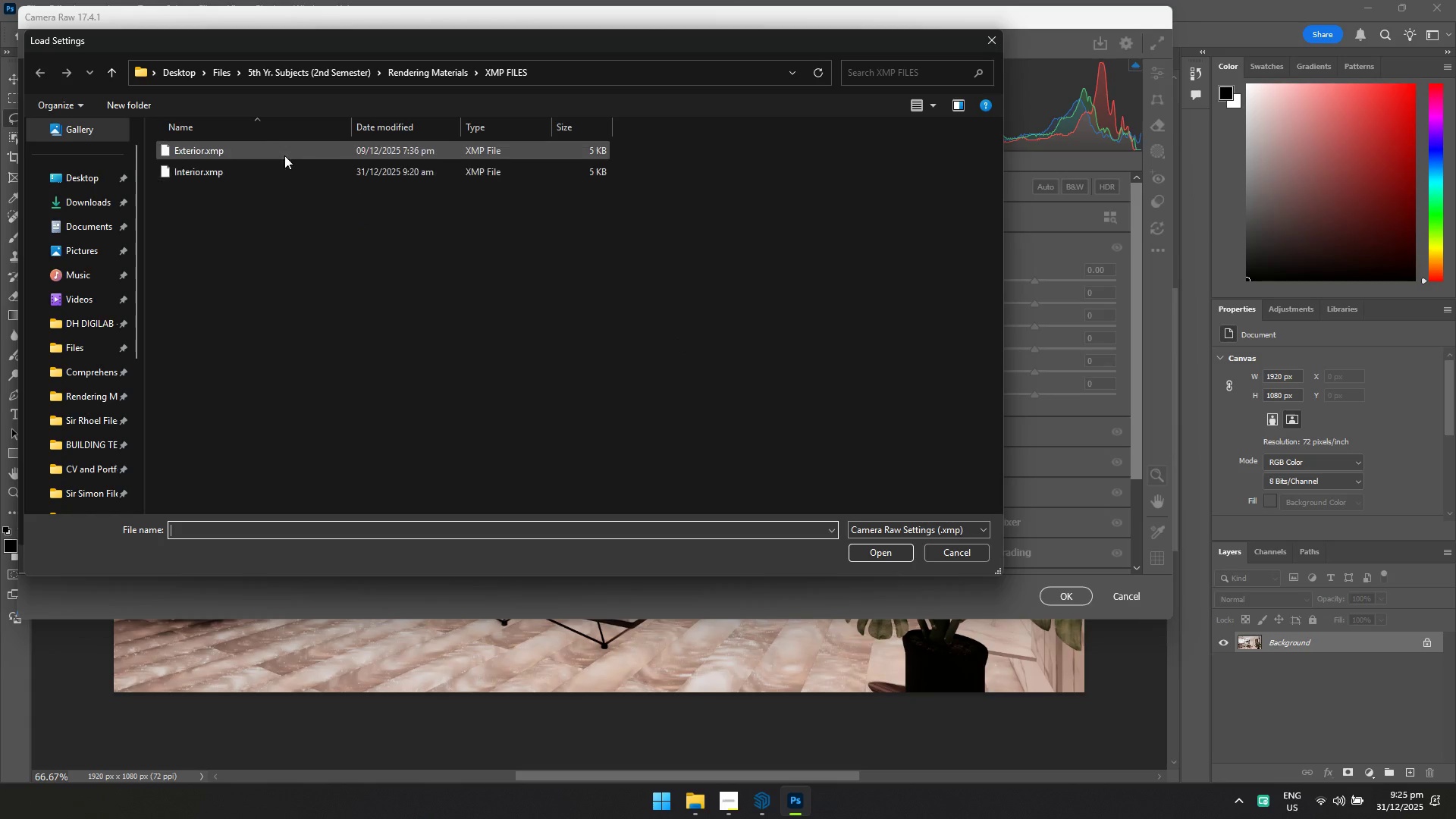 
left_click([269, 178])
 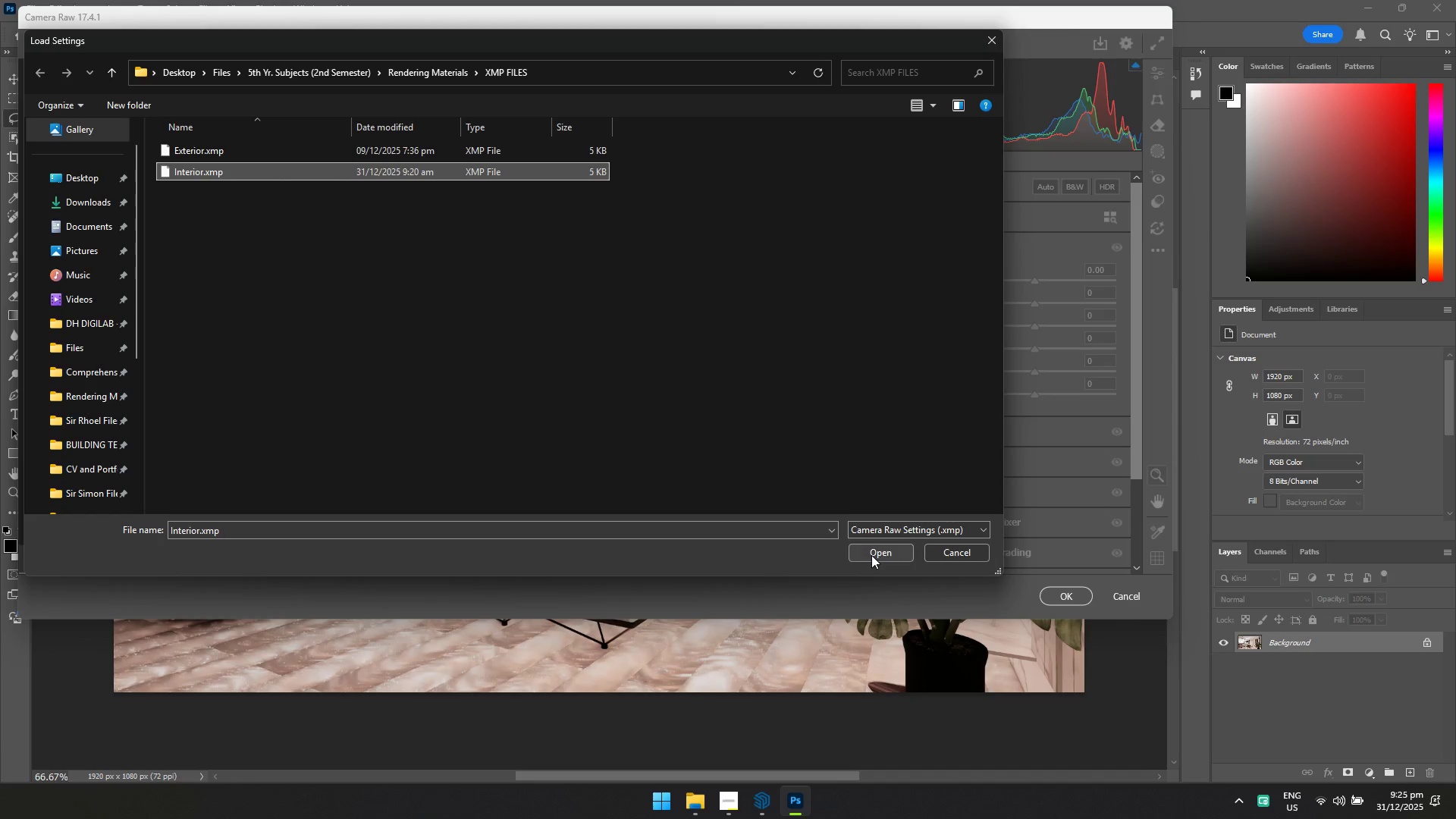 
left_click([878, 553])
 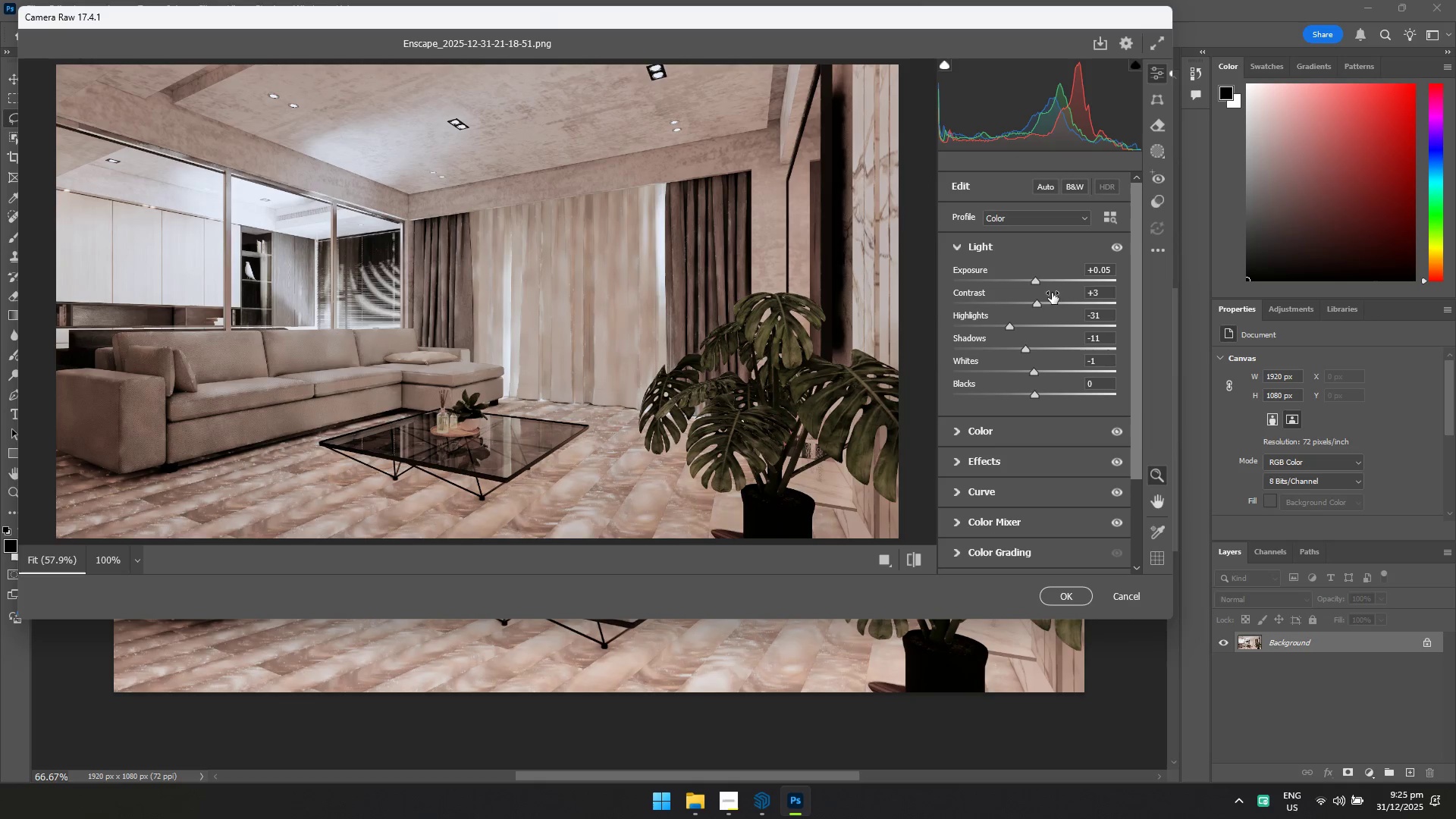 
left_click_drag(start_coordinate=[1038, 281], to_coordinate=[1046, 282])
 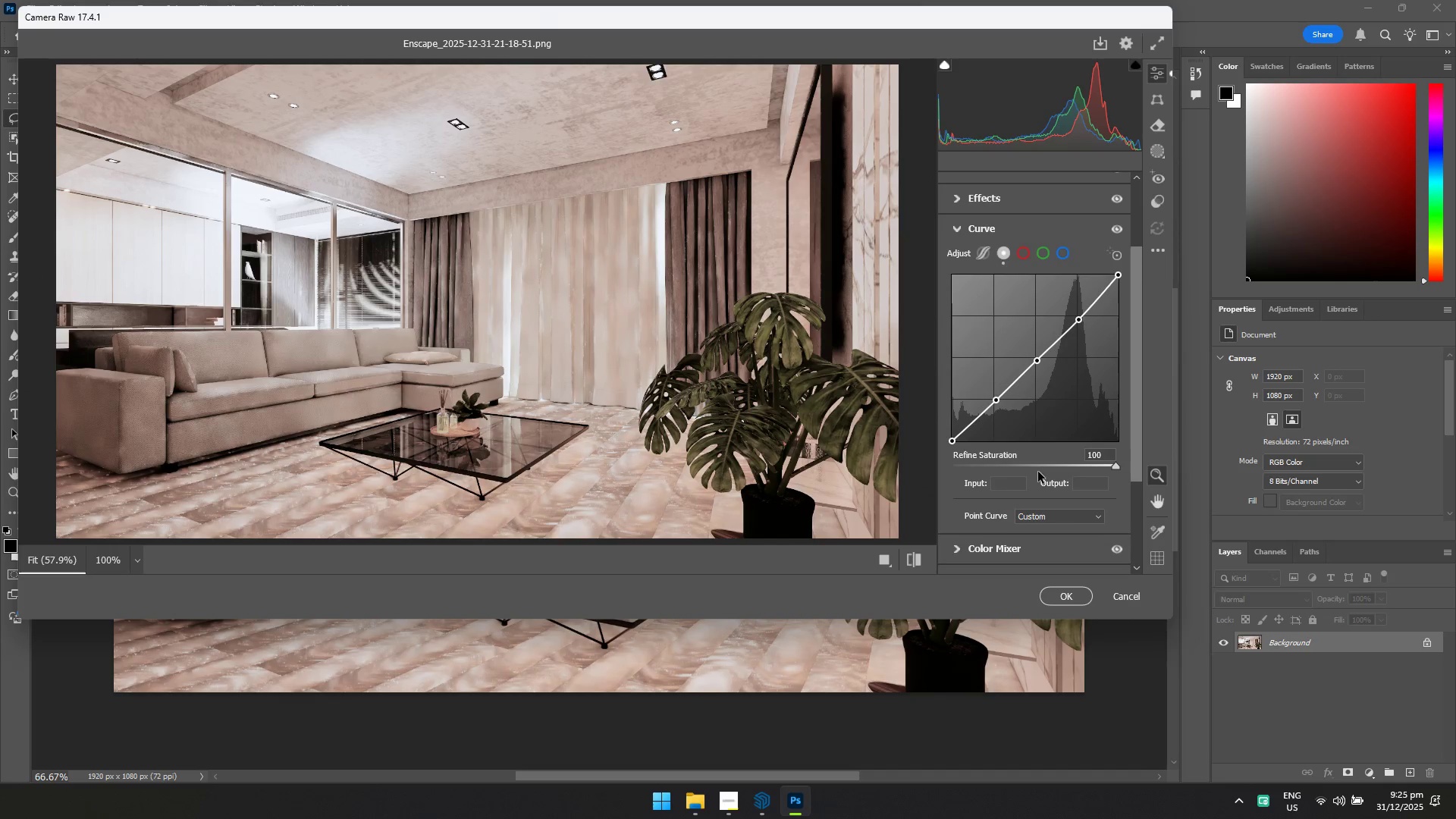 
left_click_drag(start_coordinate=[999, 399], to_coordinate=[996, 400])
 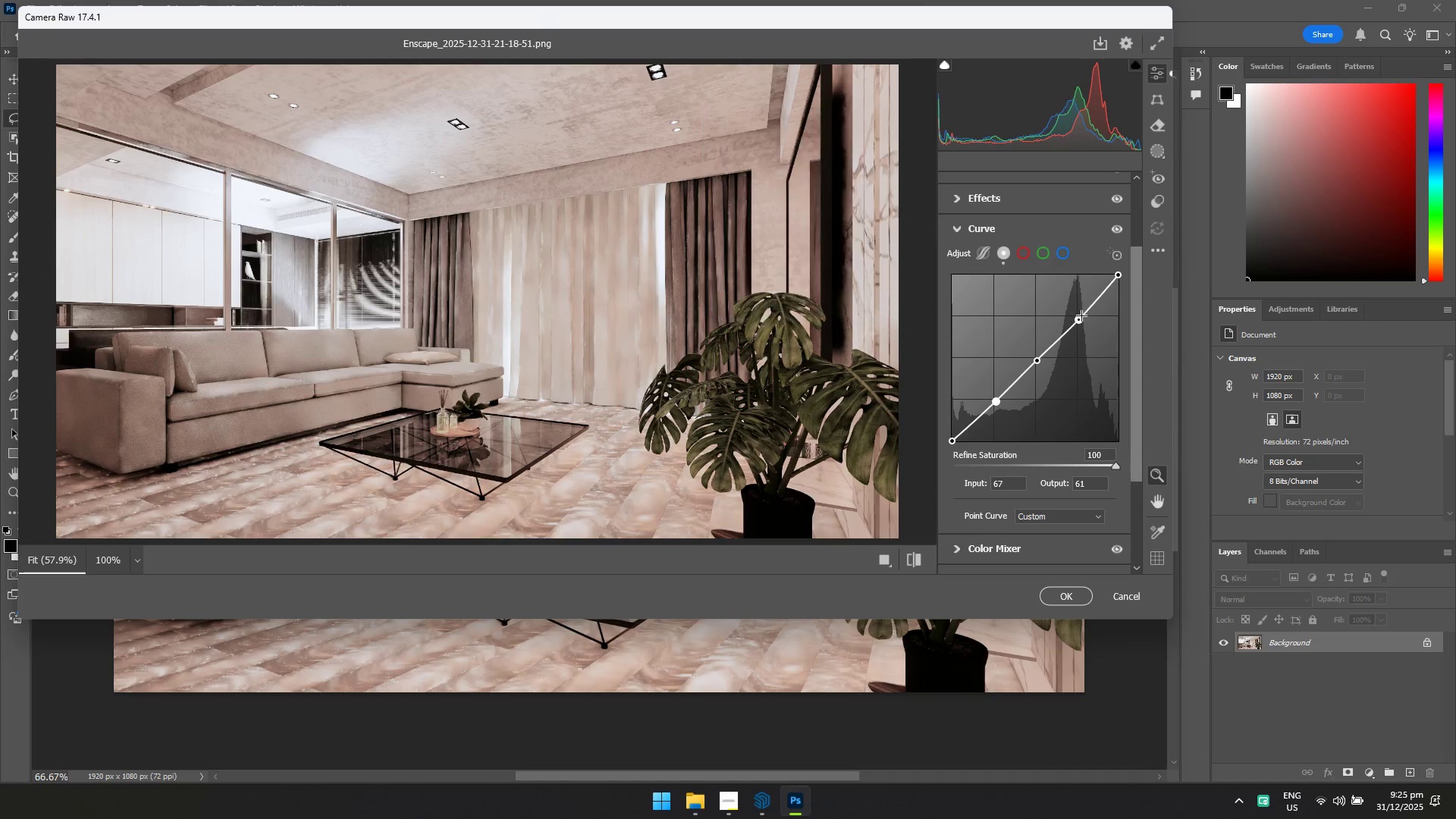 
left_click_drag(start_coordinate=[1080, 318], to_coordinate=[1078, 310])
 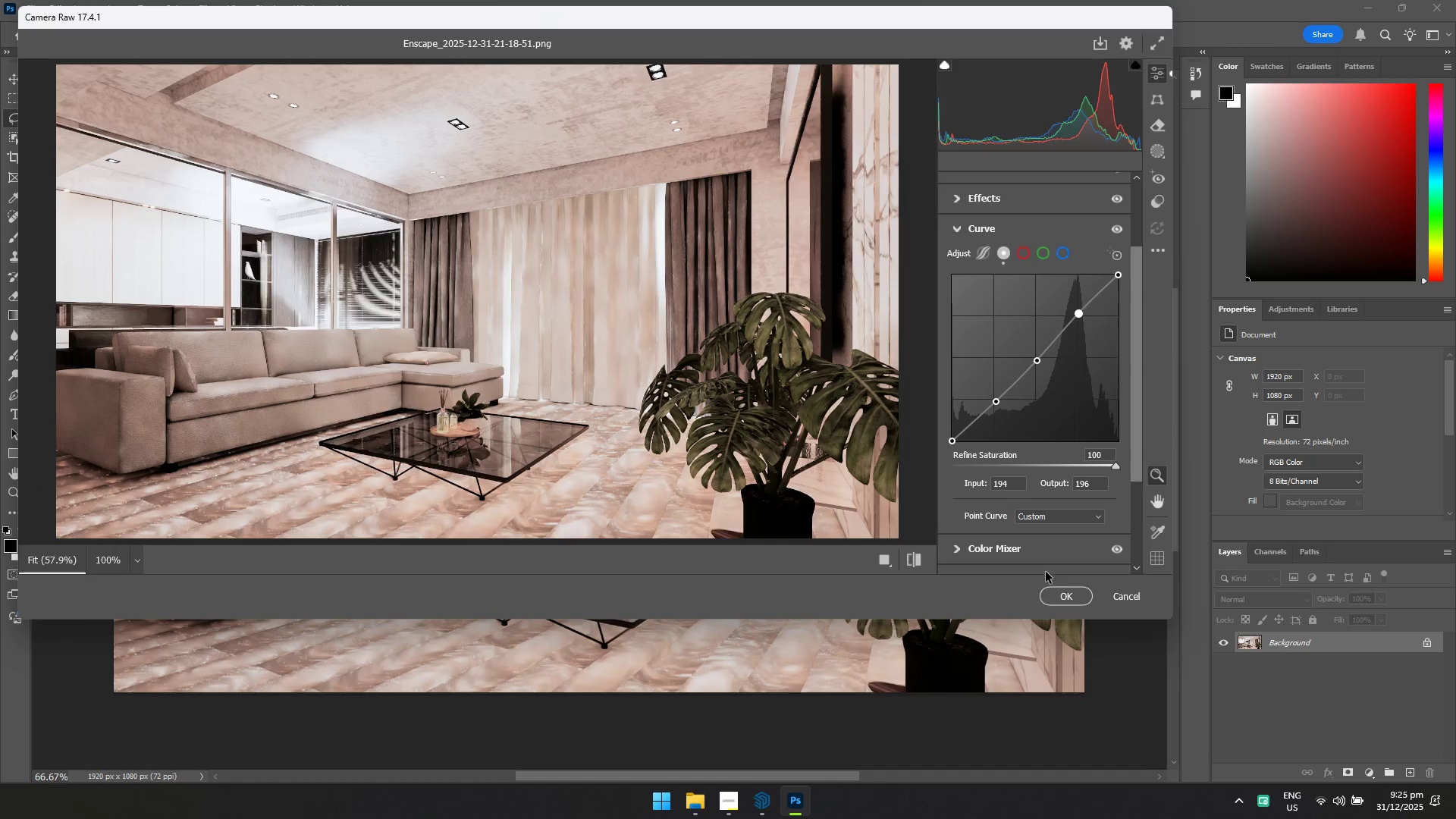 
left_click([1057, 595])
 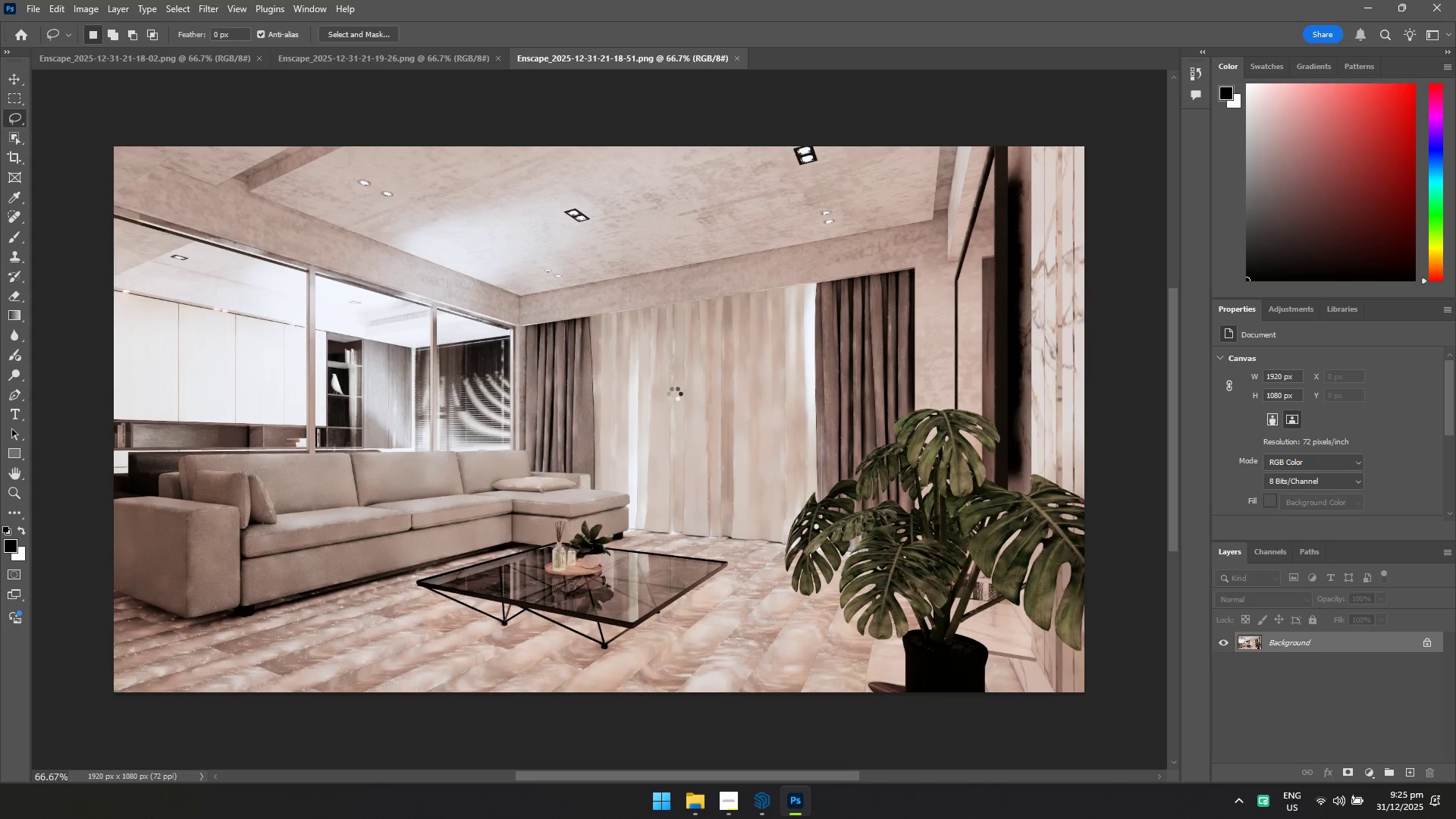 
key(Control+ControlLeft)
 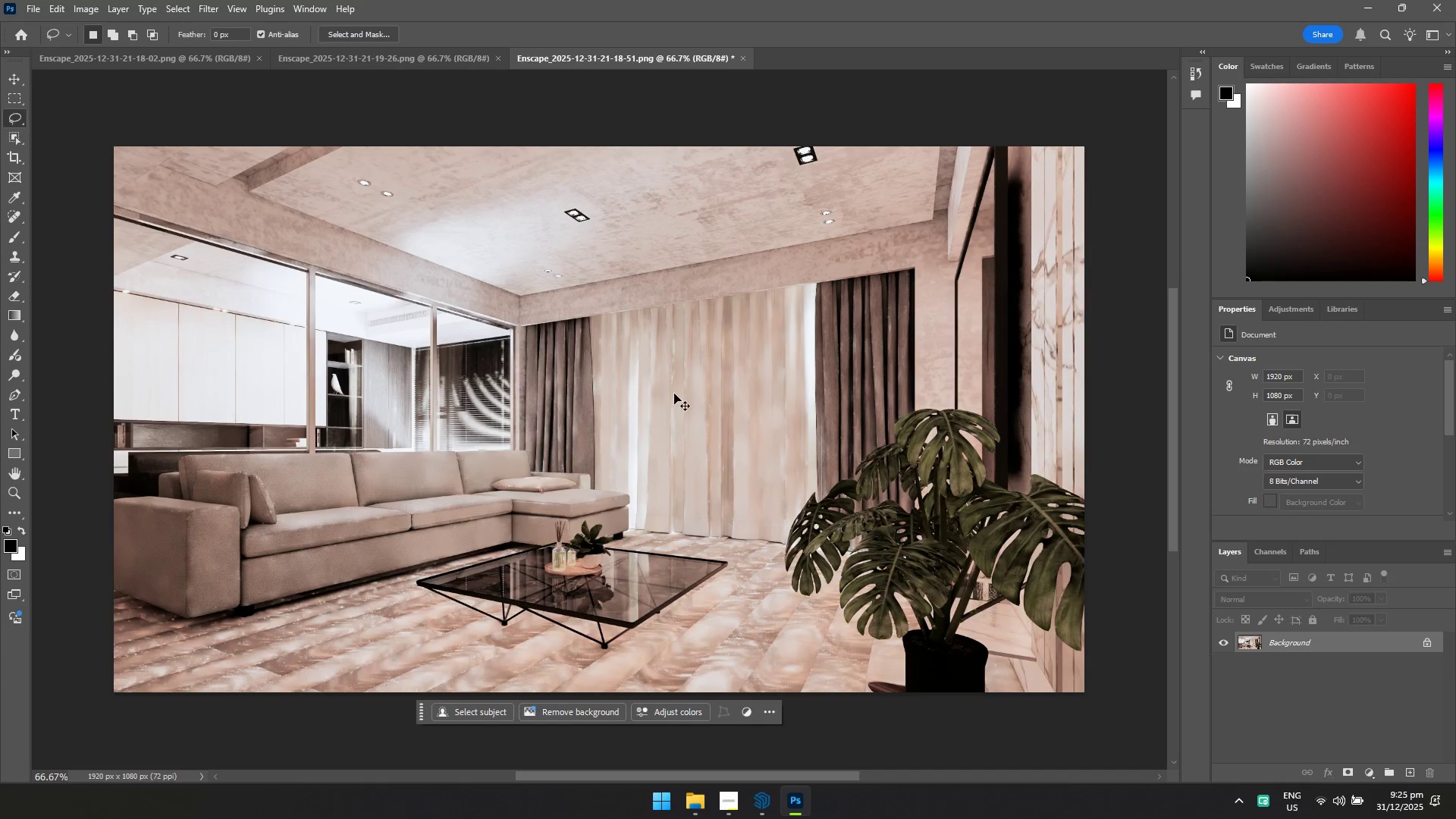 
key(Control+S)
 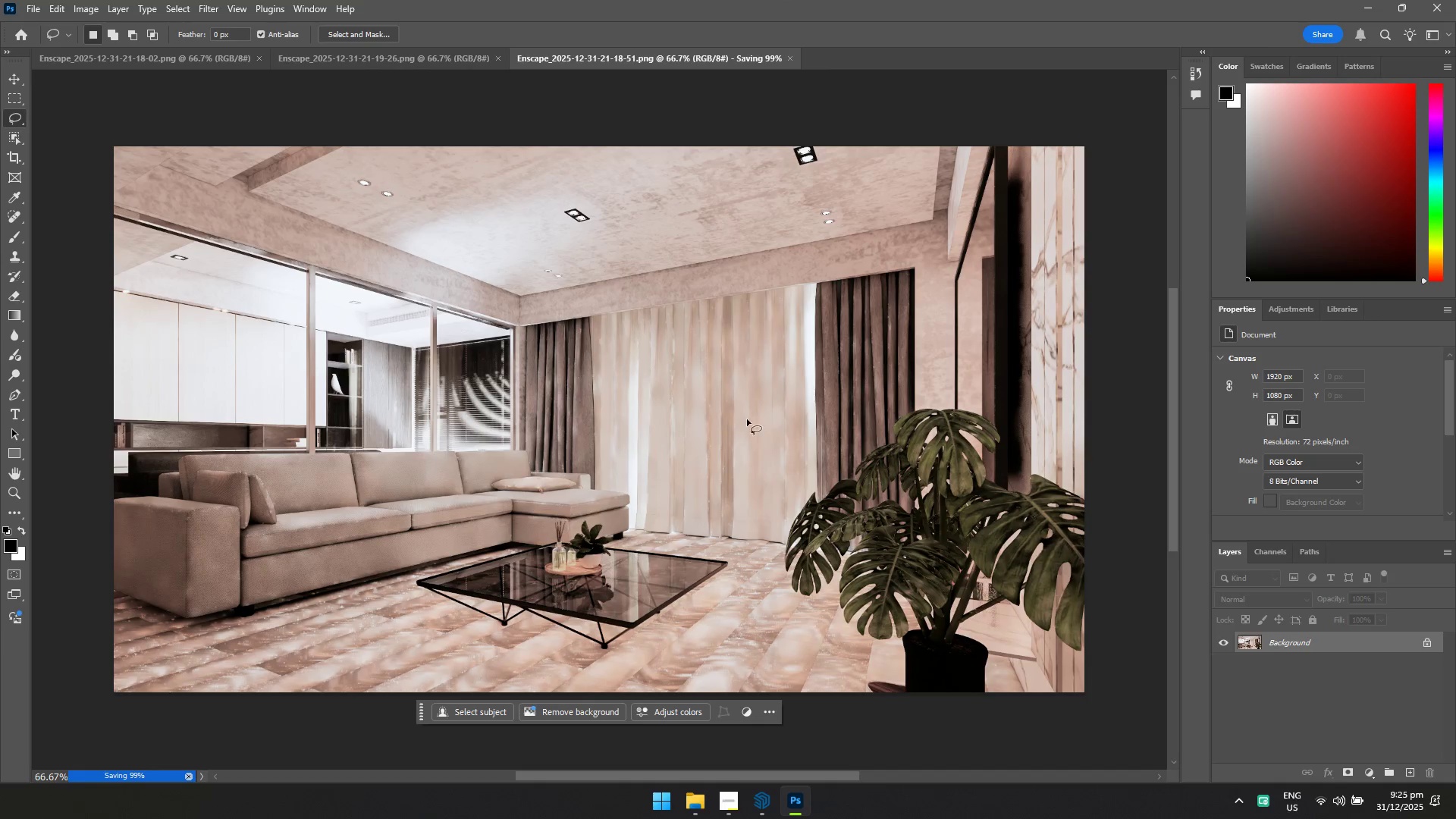 
key(Alt+AltLeft)
 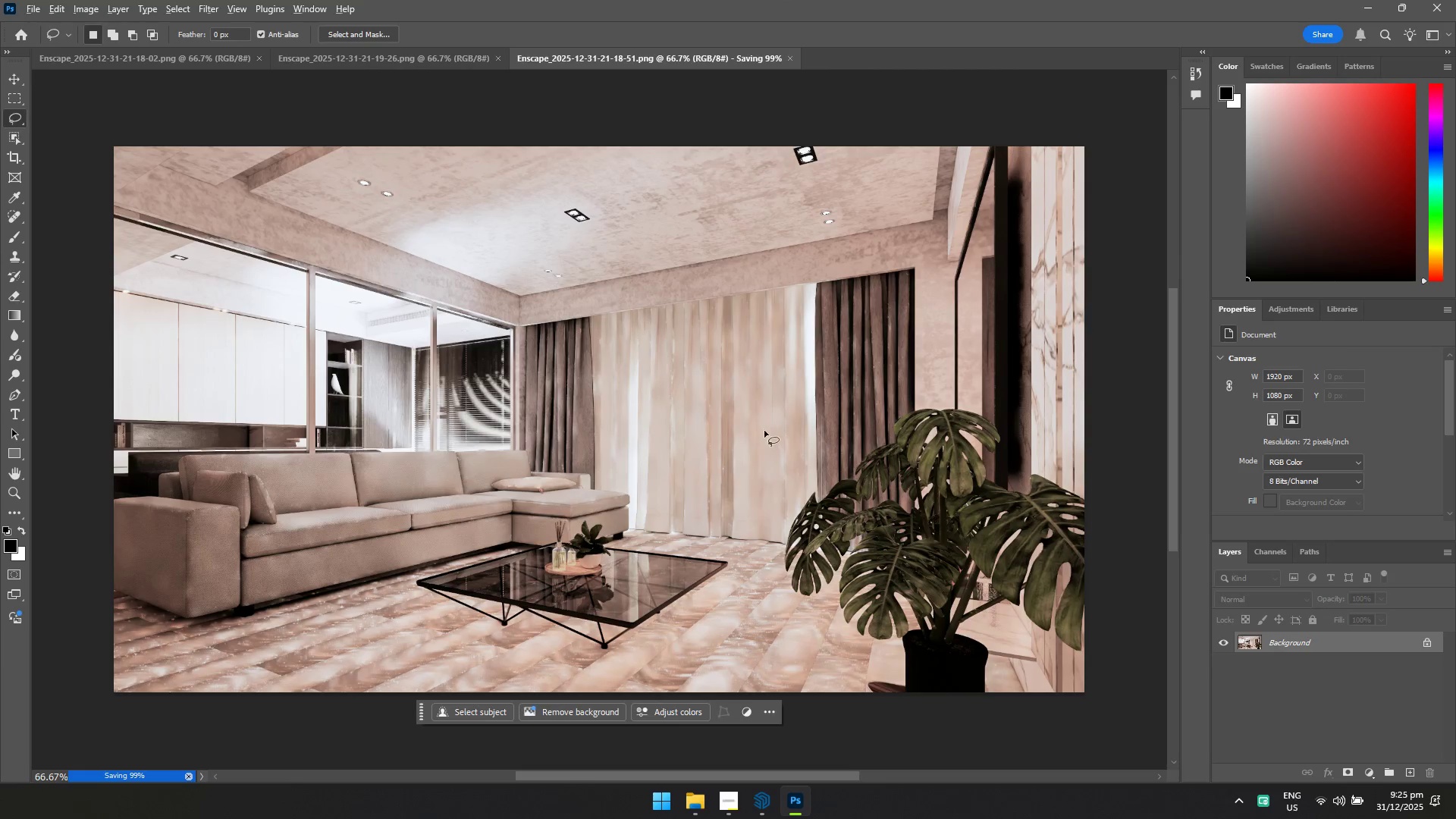 
key(Alt+Tab)
 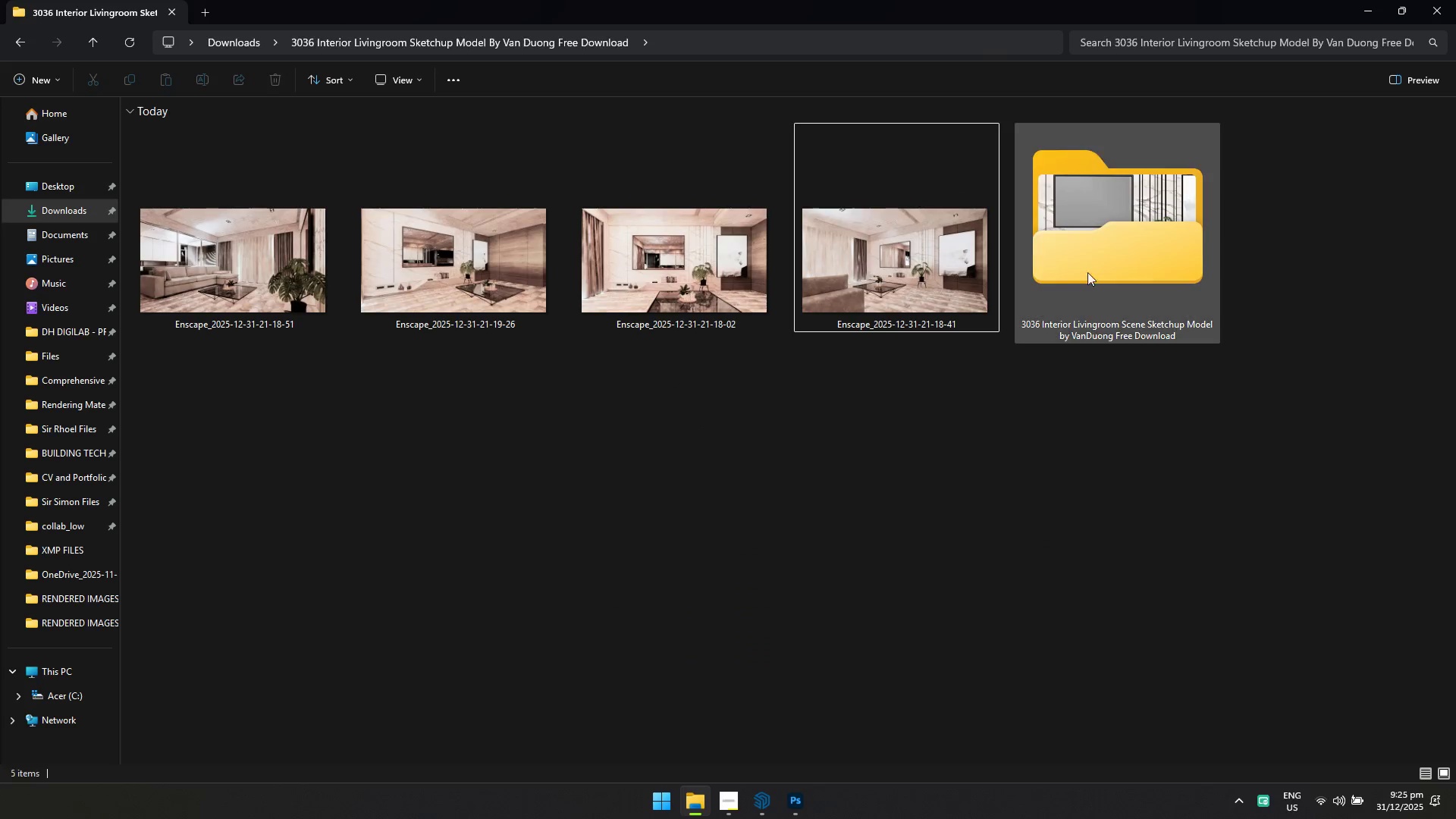 
left_click([905, 300])
 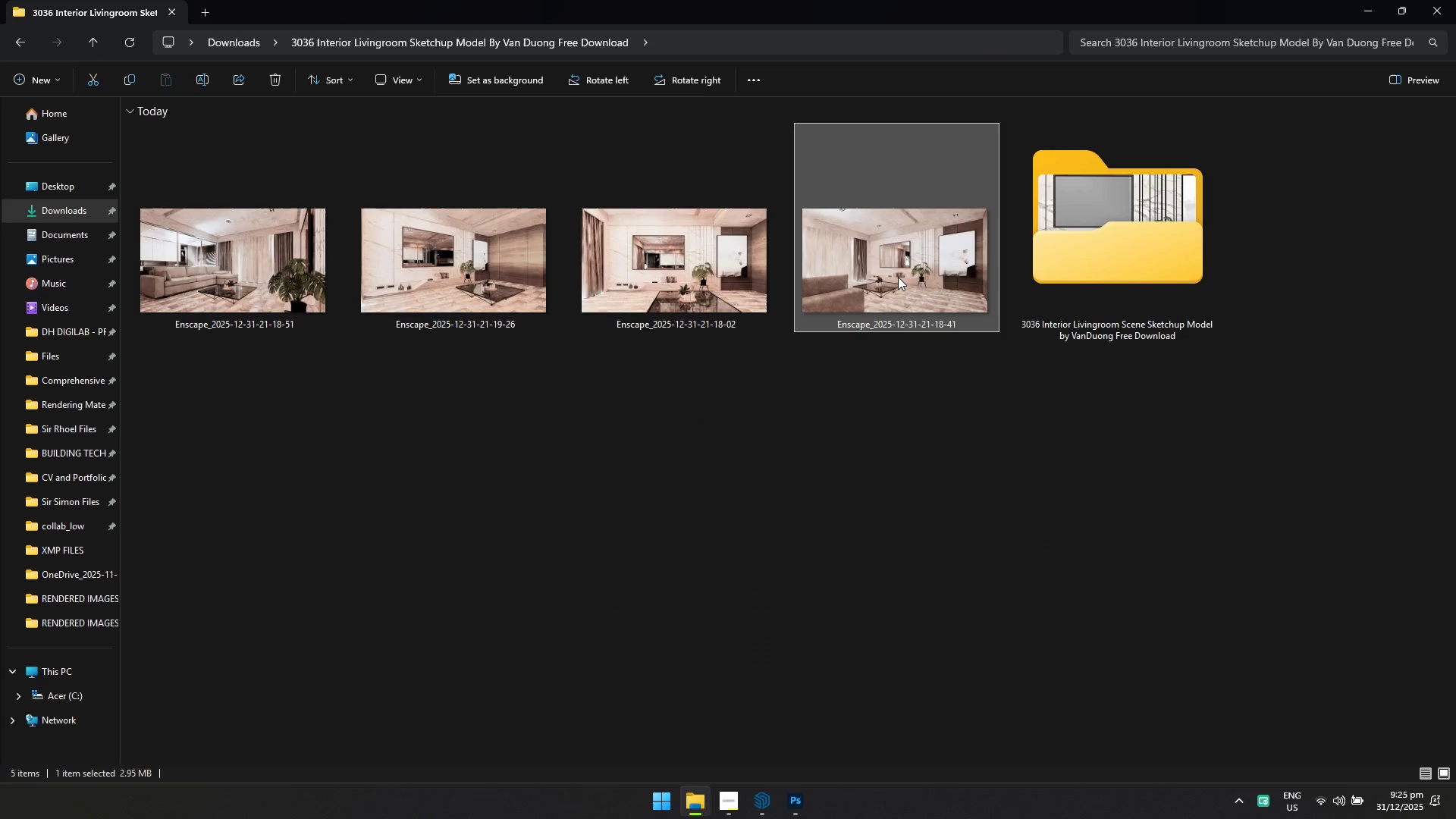 
left_click_drag(start_coordinate=[896, 256], to_coordinate=[789, 61])
 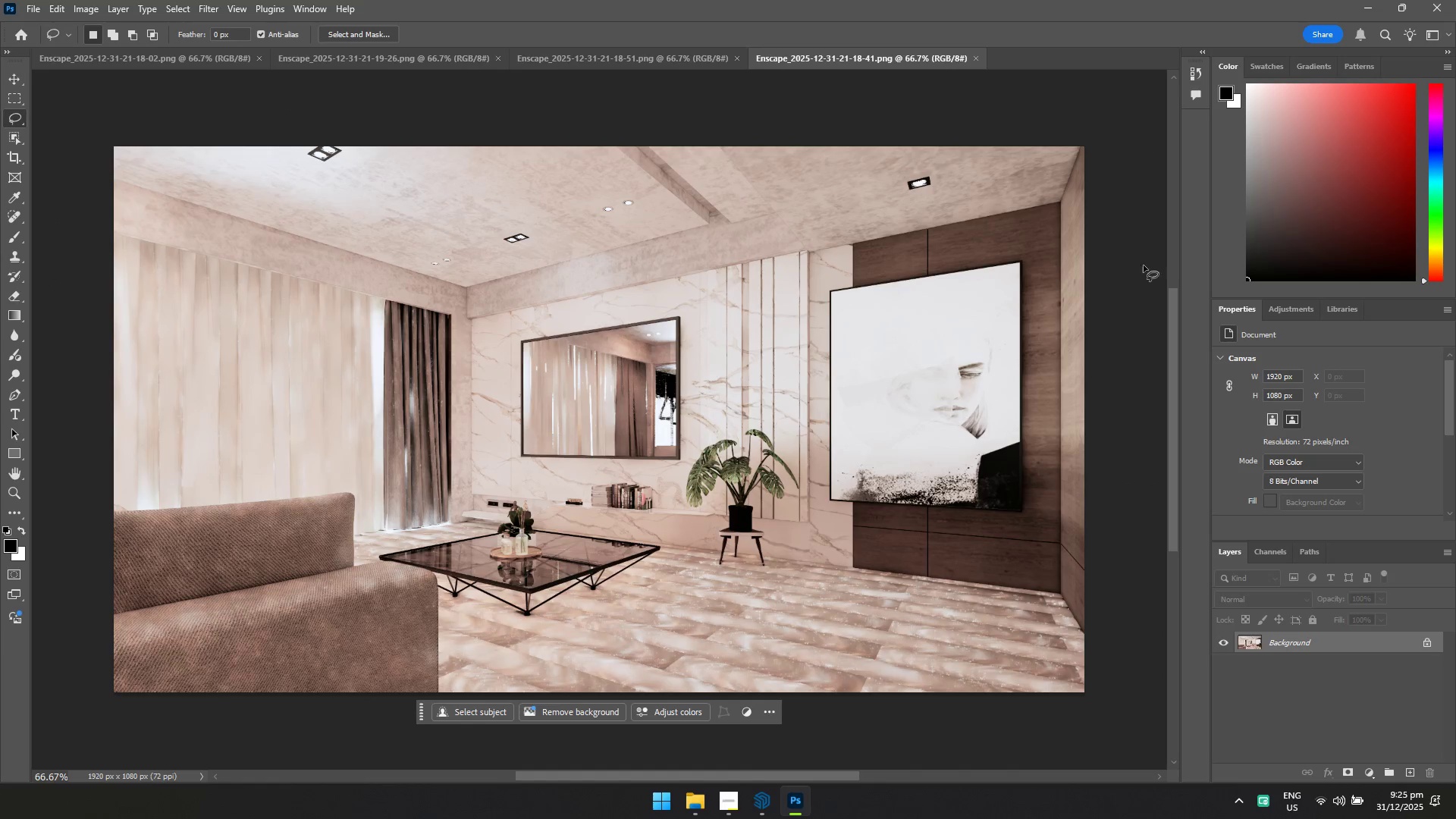 
key(Control+Shift+ShiftLeft)
 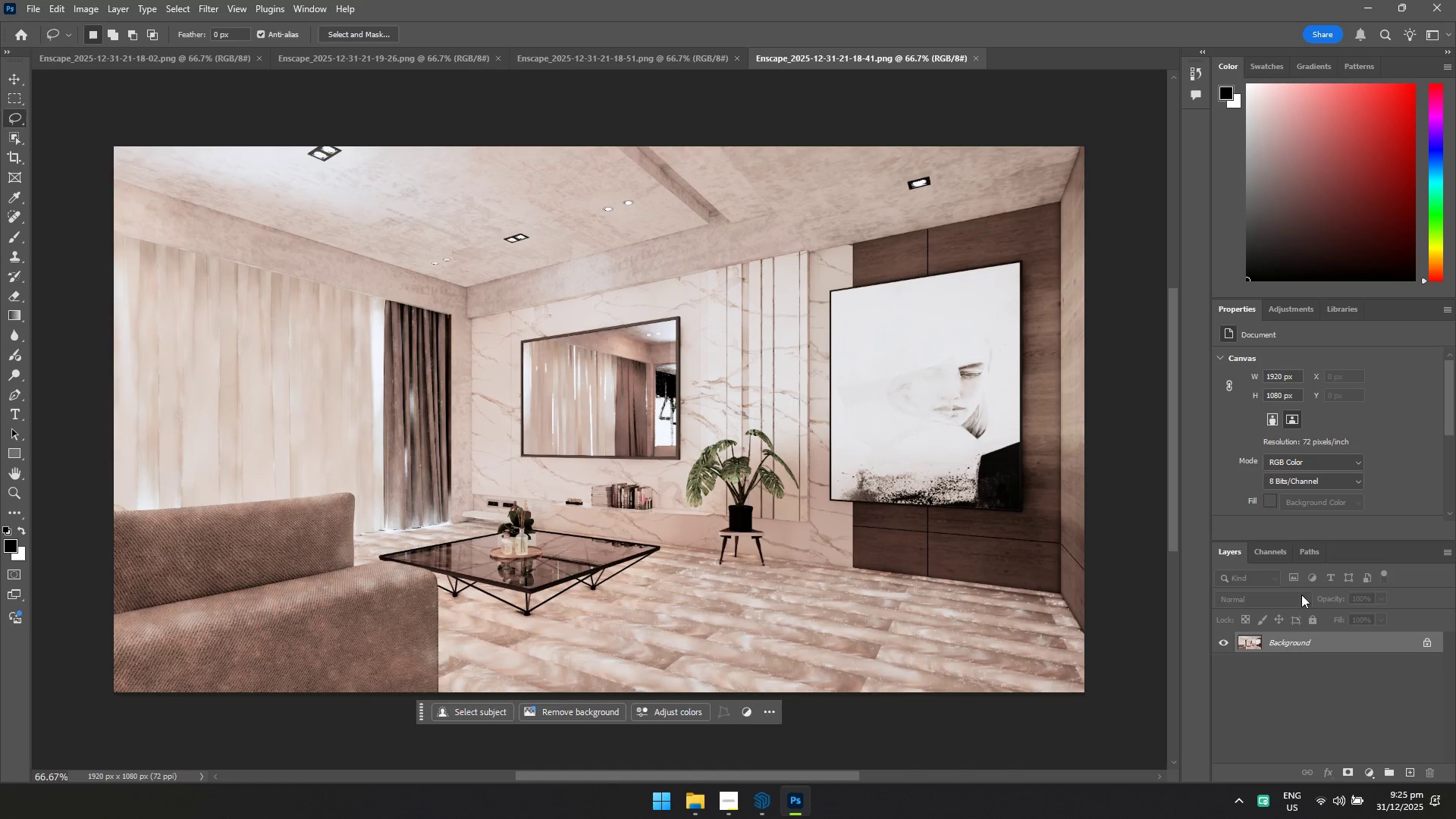 
key(Control+Shift+A)
 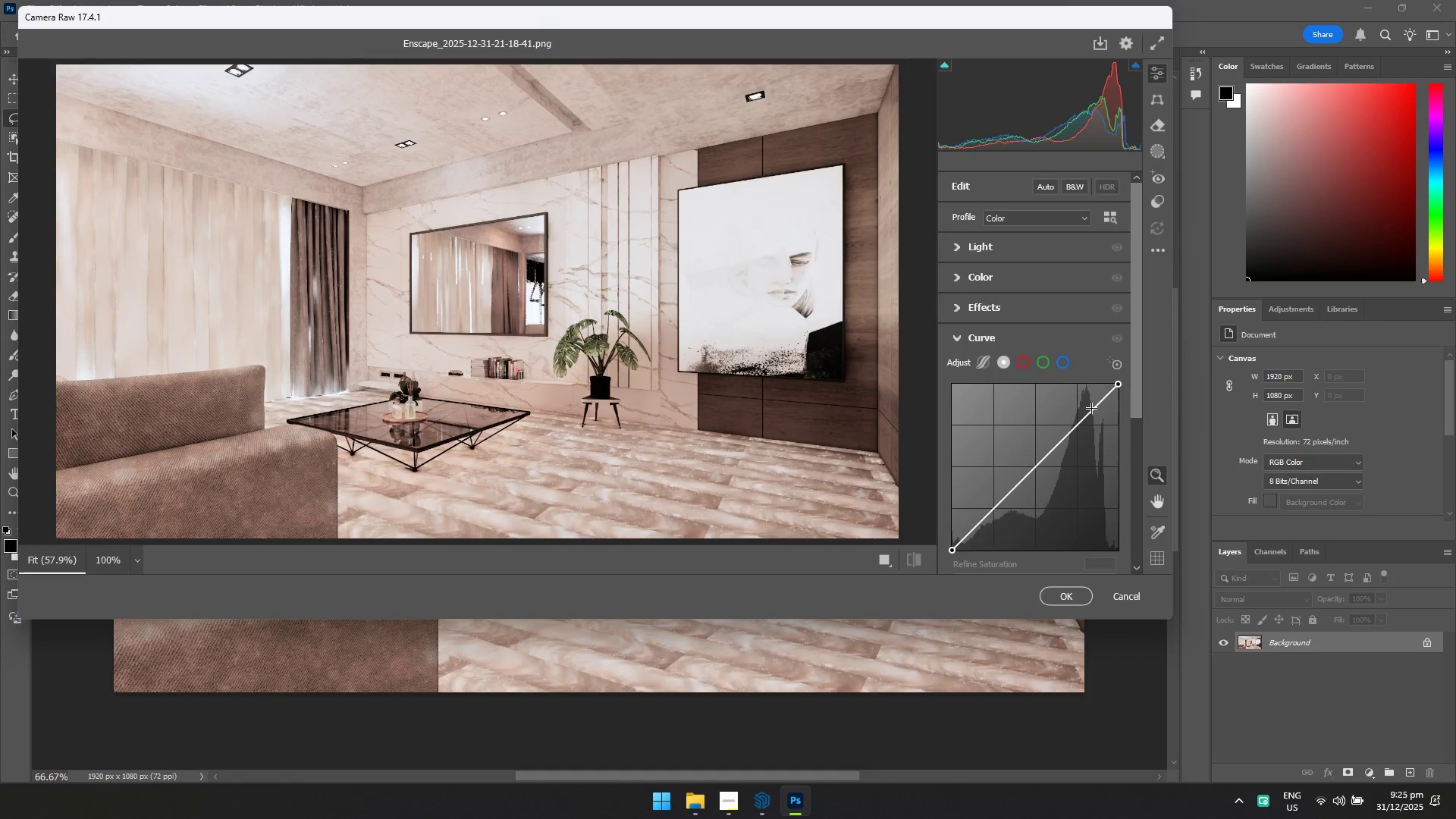 
left_click([1159, 251])
 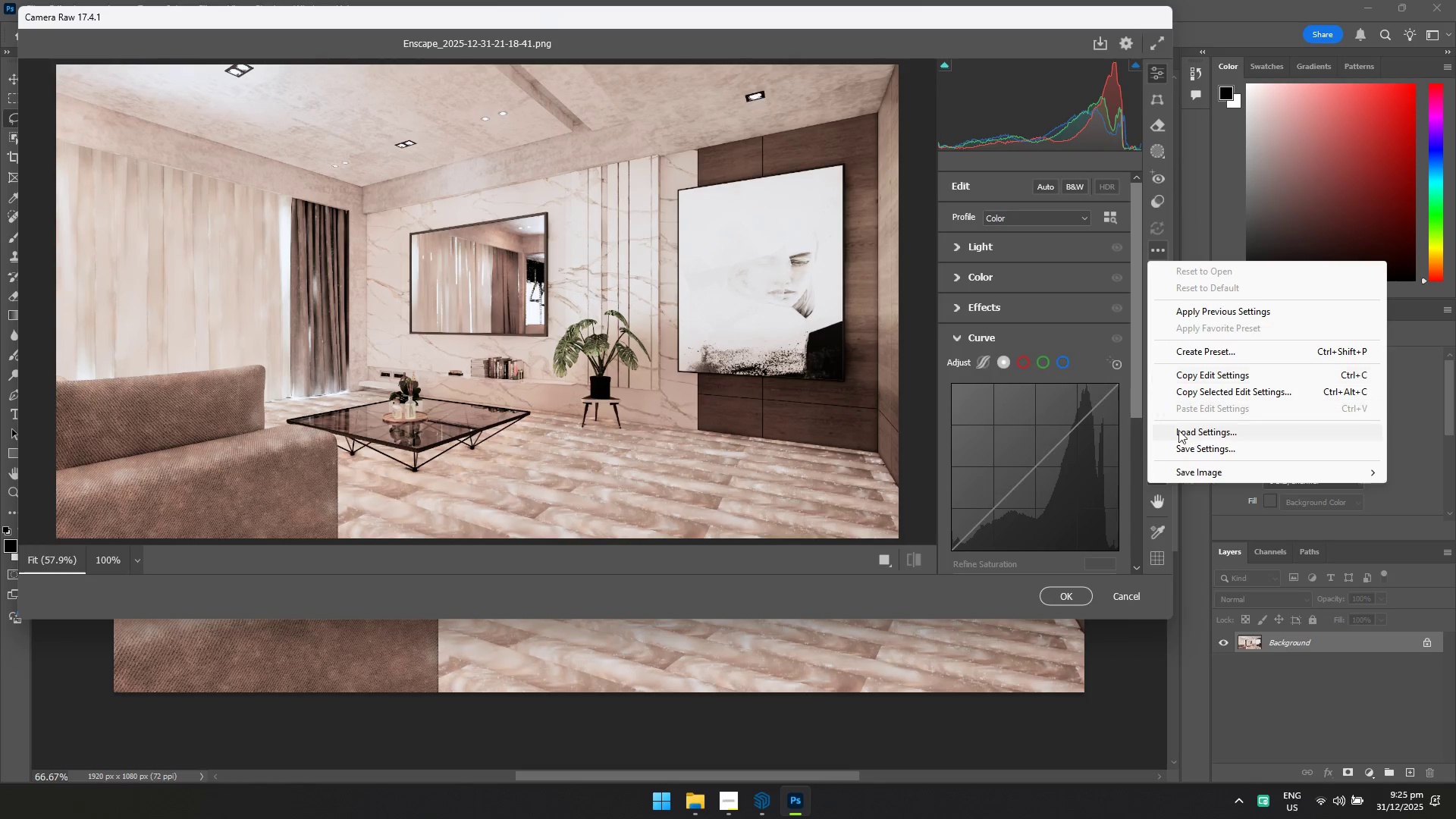 
left_click([1179, 434])
 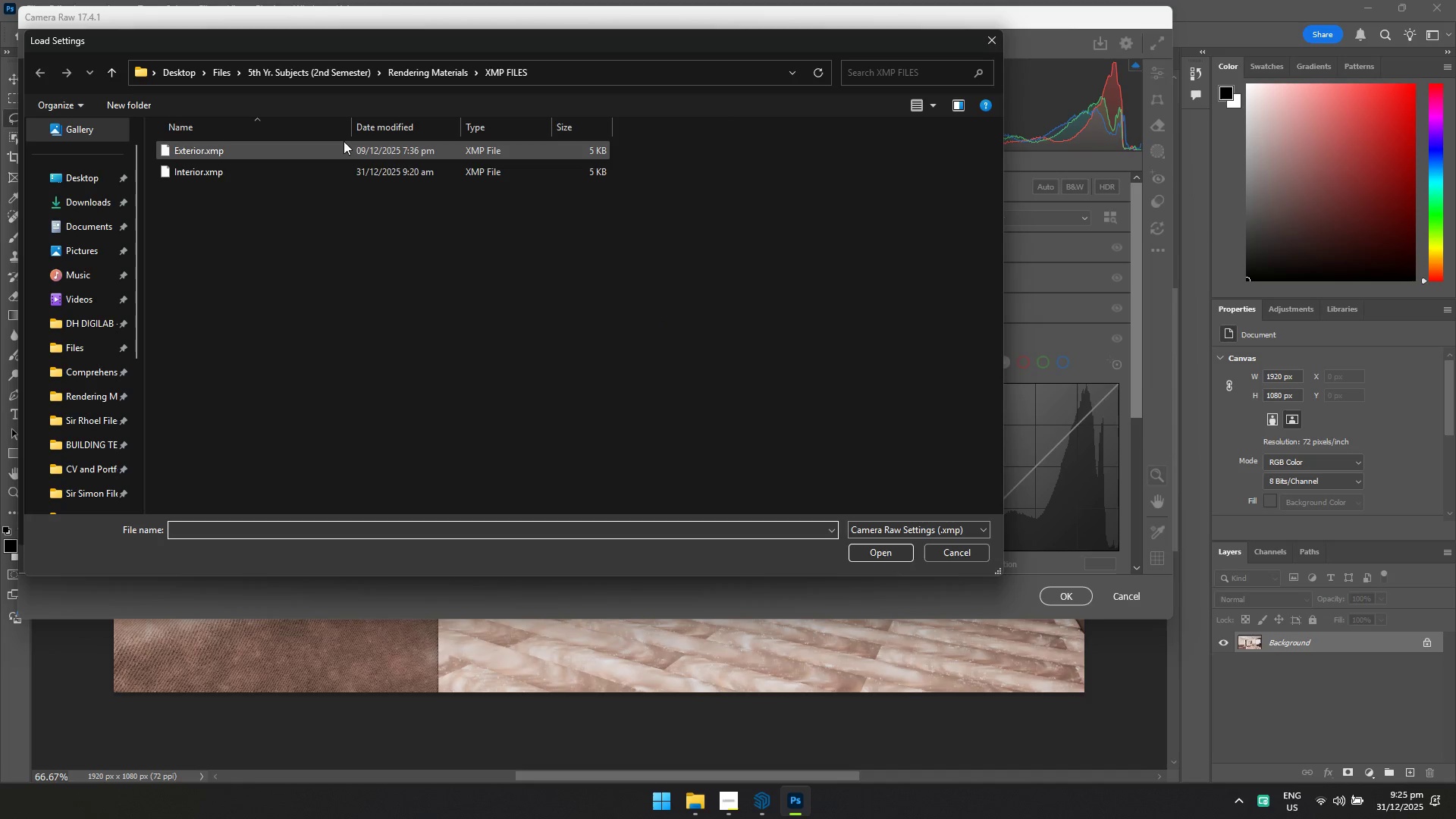 
double_click([340, 170])
 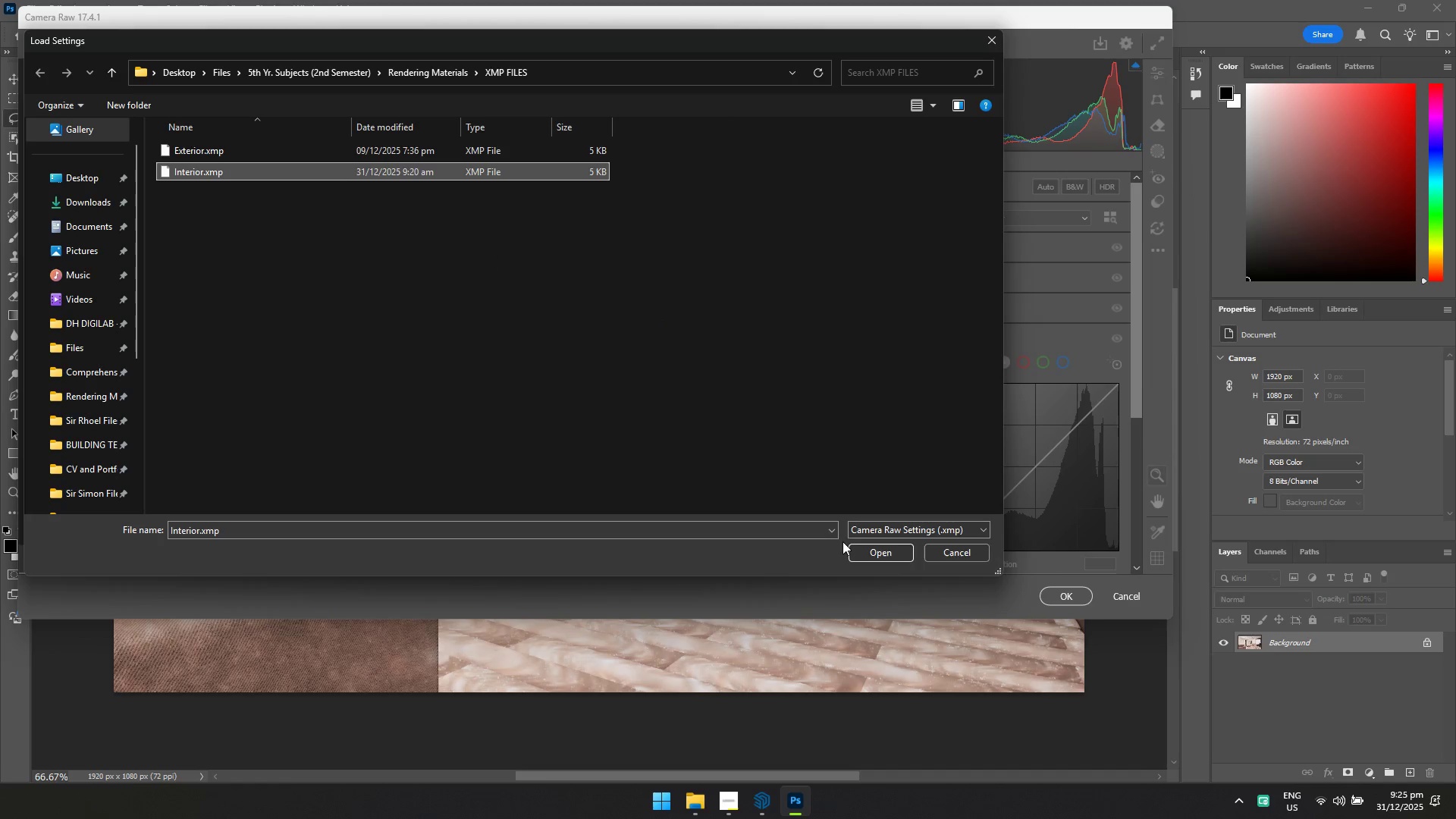 
left_click([854, 545])
 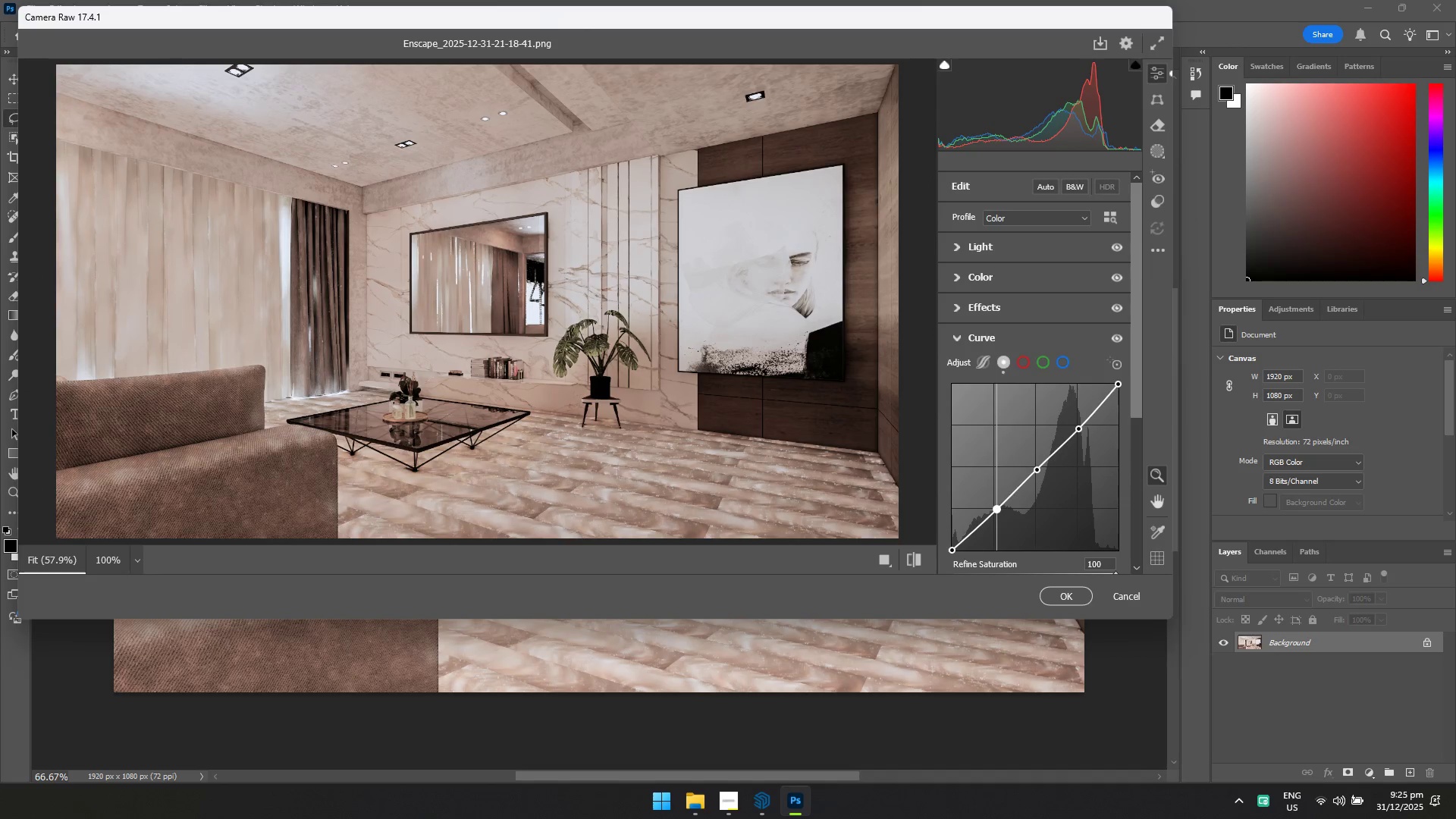 
wait(5.19)
 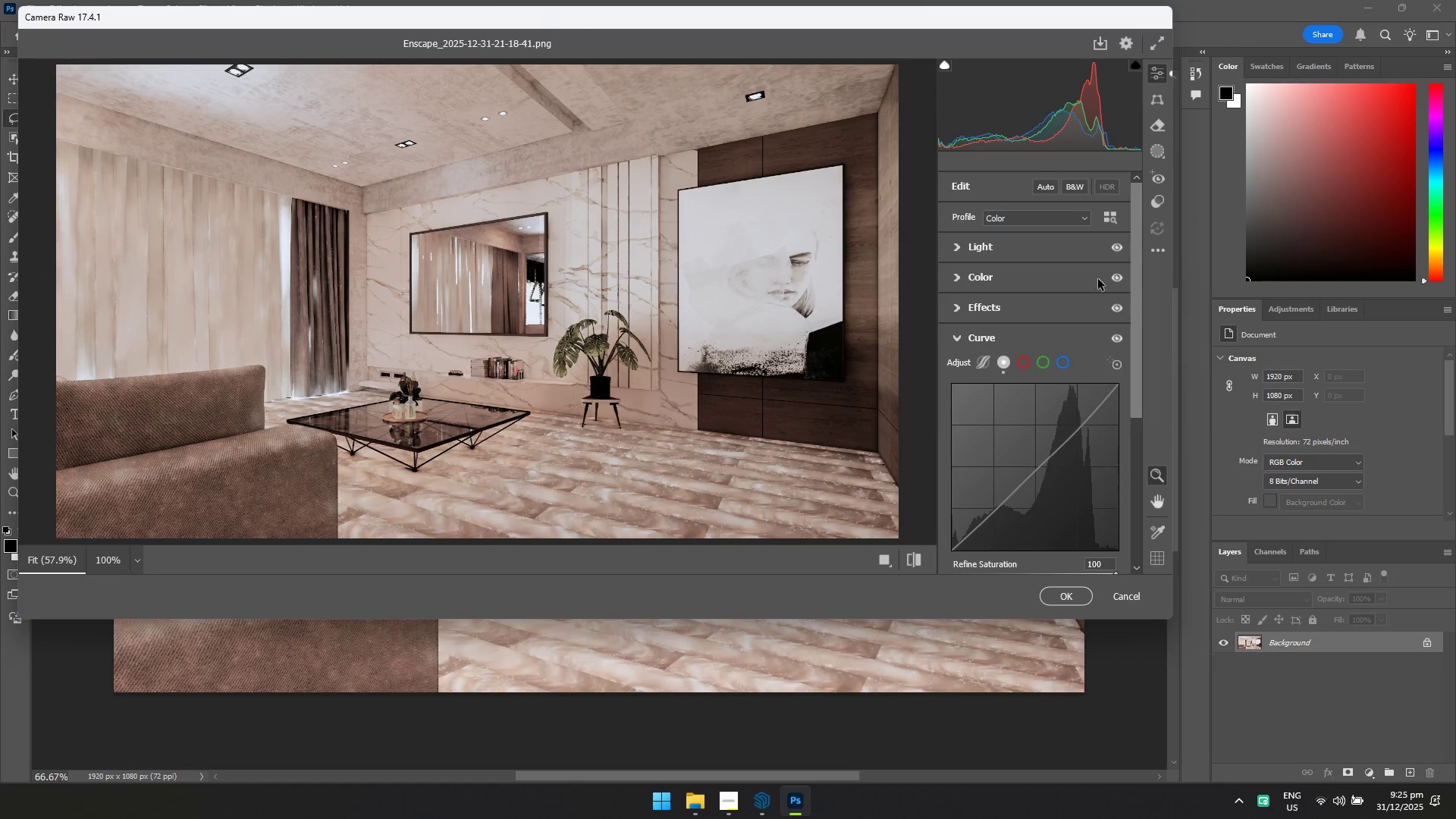 
left_click_drag(start_coordinate=[1078, 432], to_coordinate=[1078, 421])
 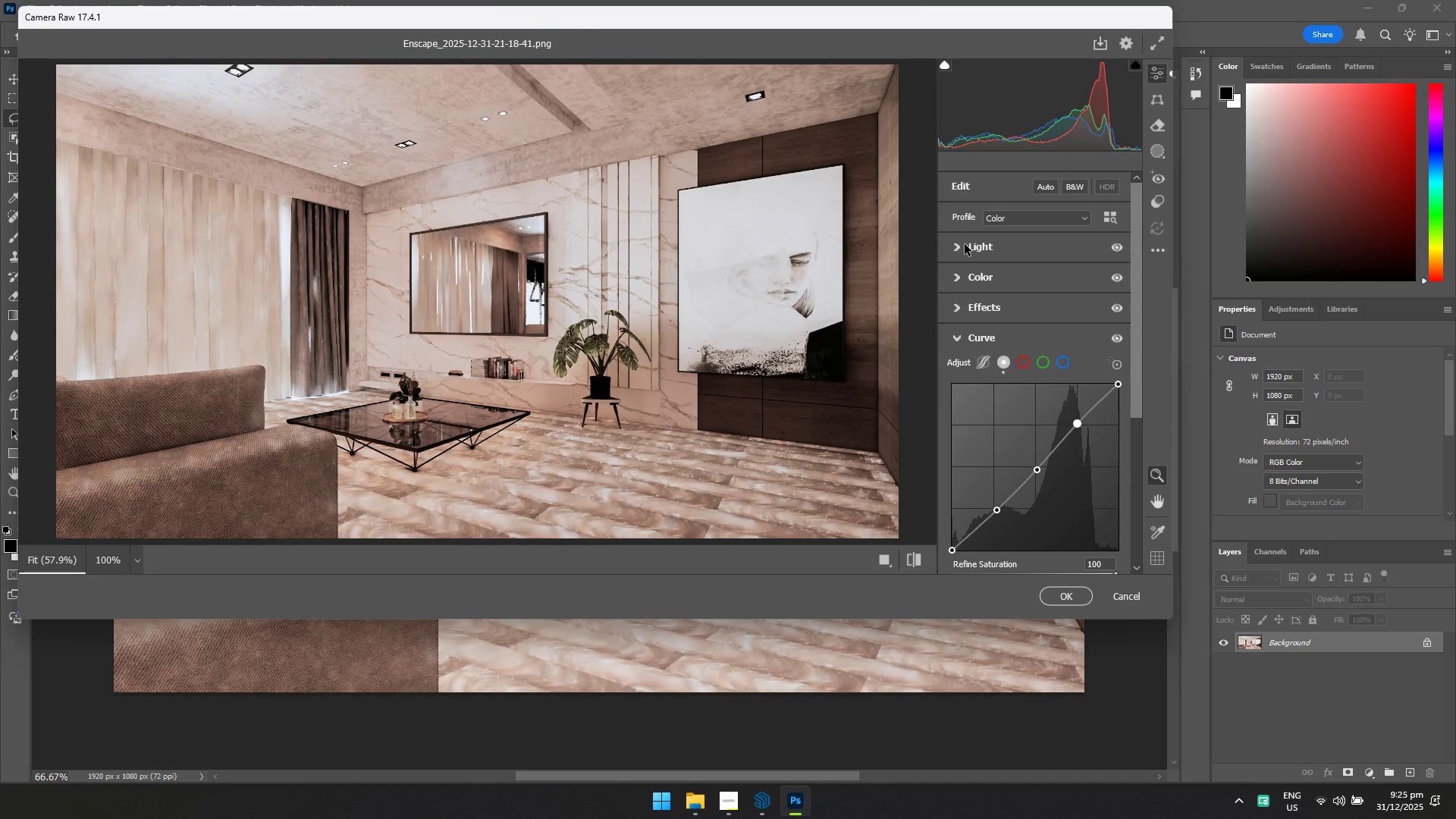 
left_click([959, 244])
 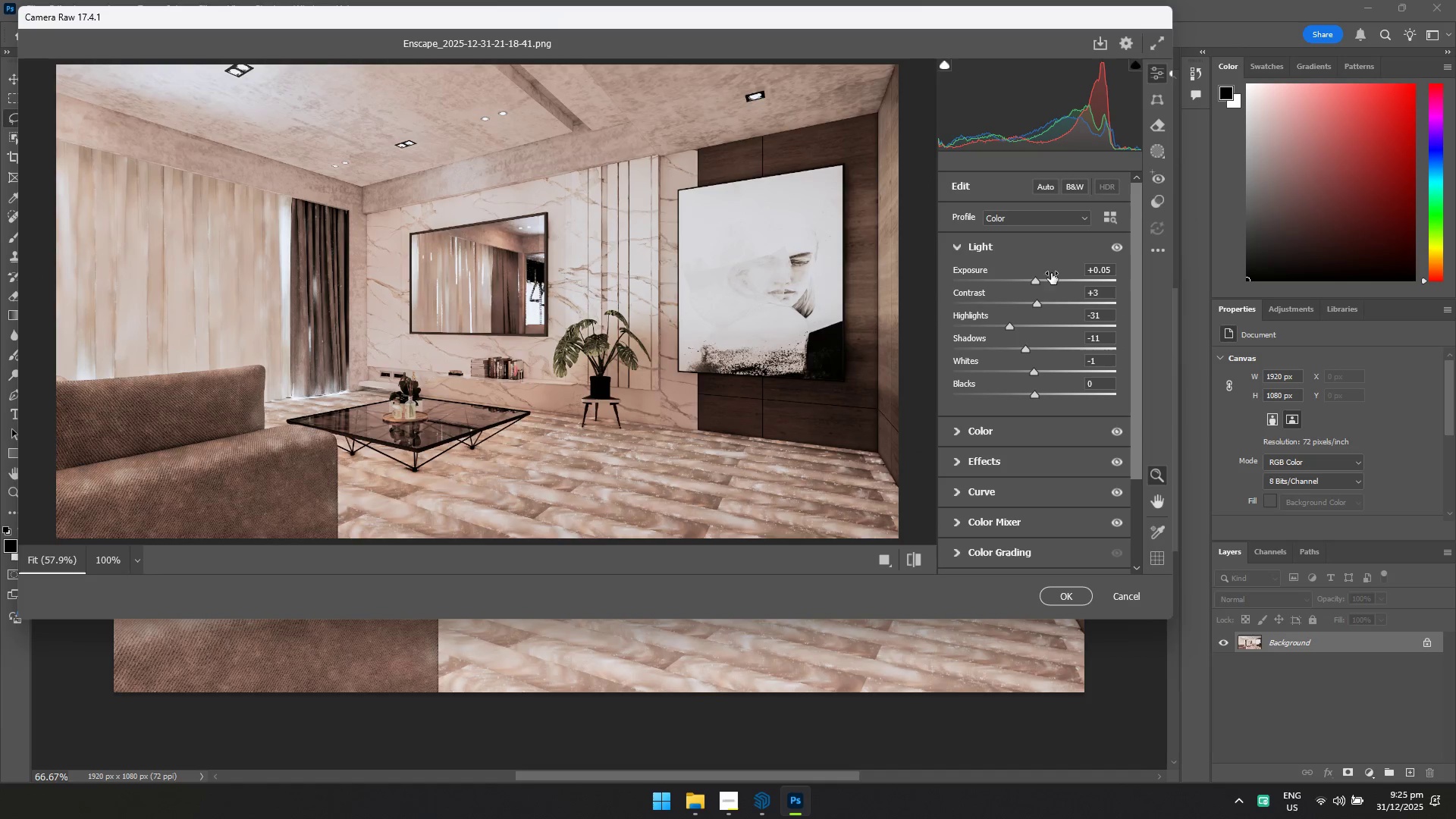 
left_click([1057, 284])
 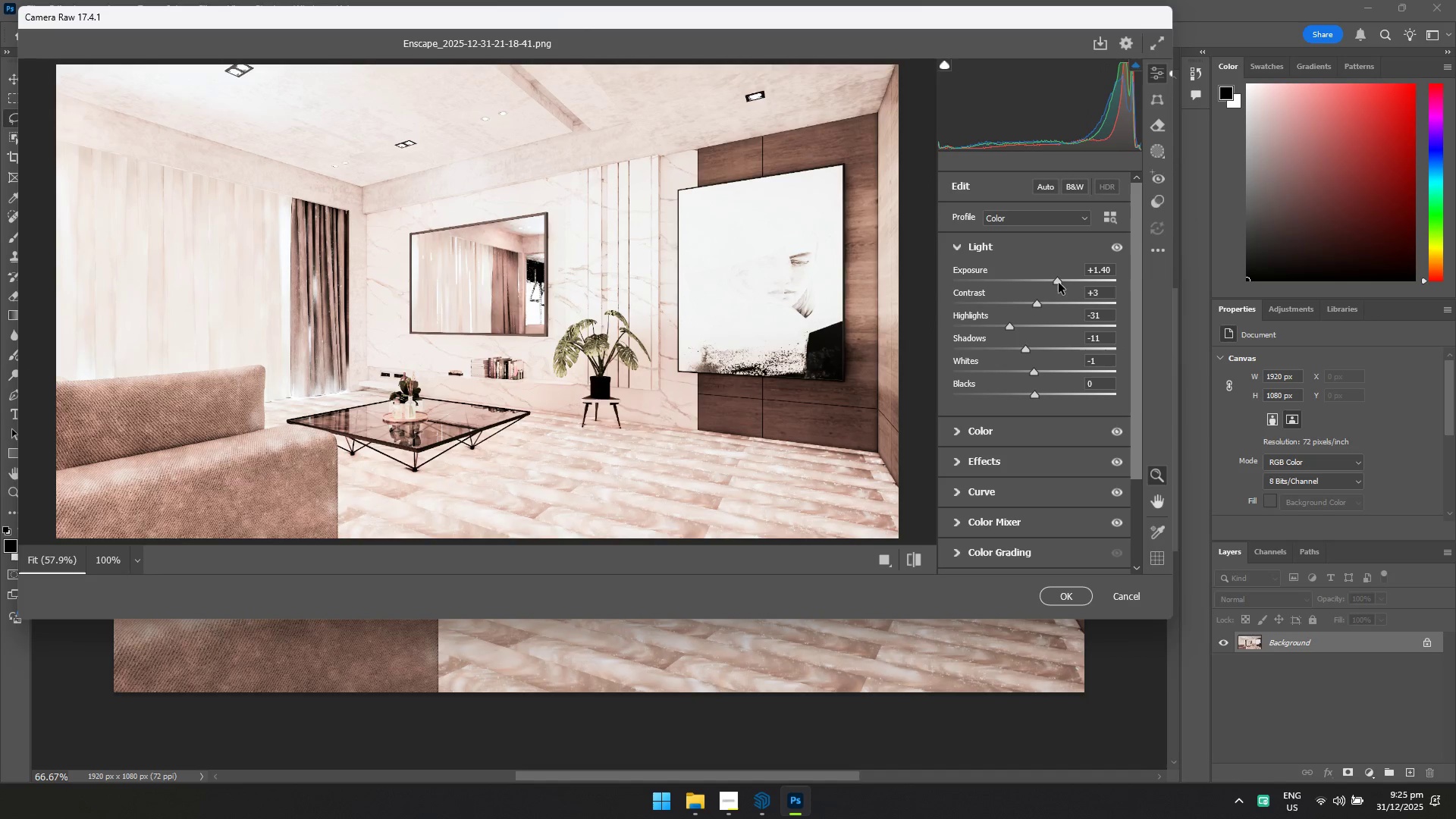 
left_click_drag(start_coordinate=[1058, 282], to_coordinate=[1046, 281])
 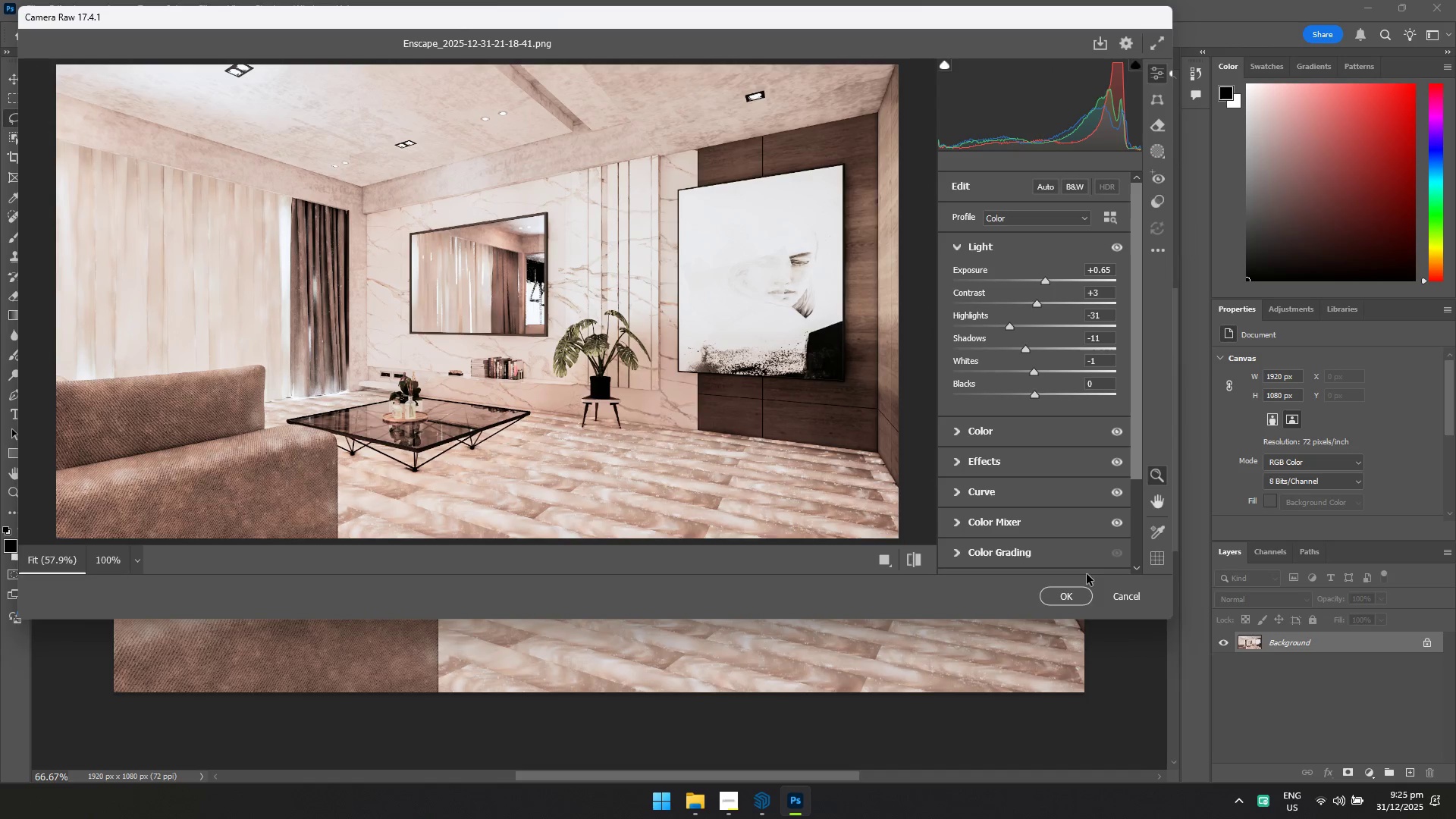 
left_click([1069, 595])
 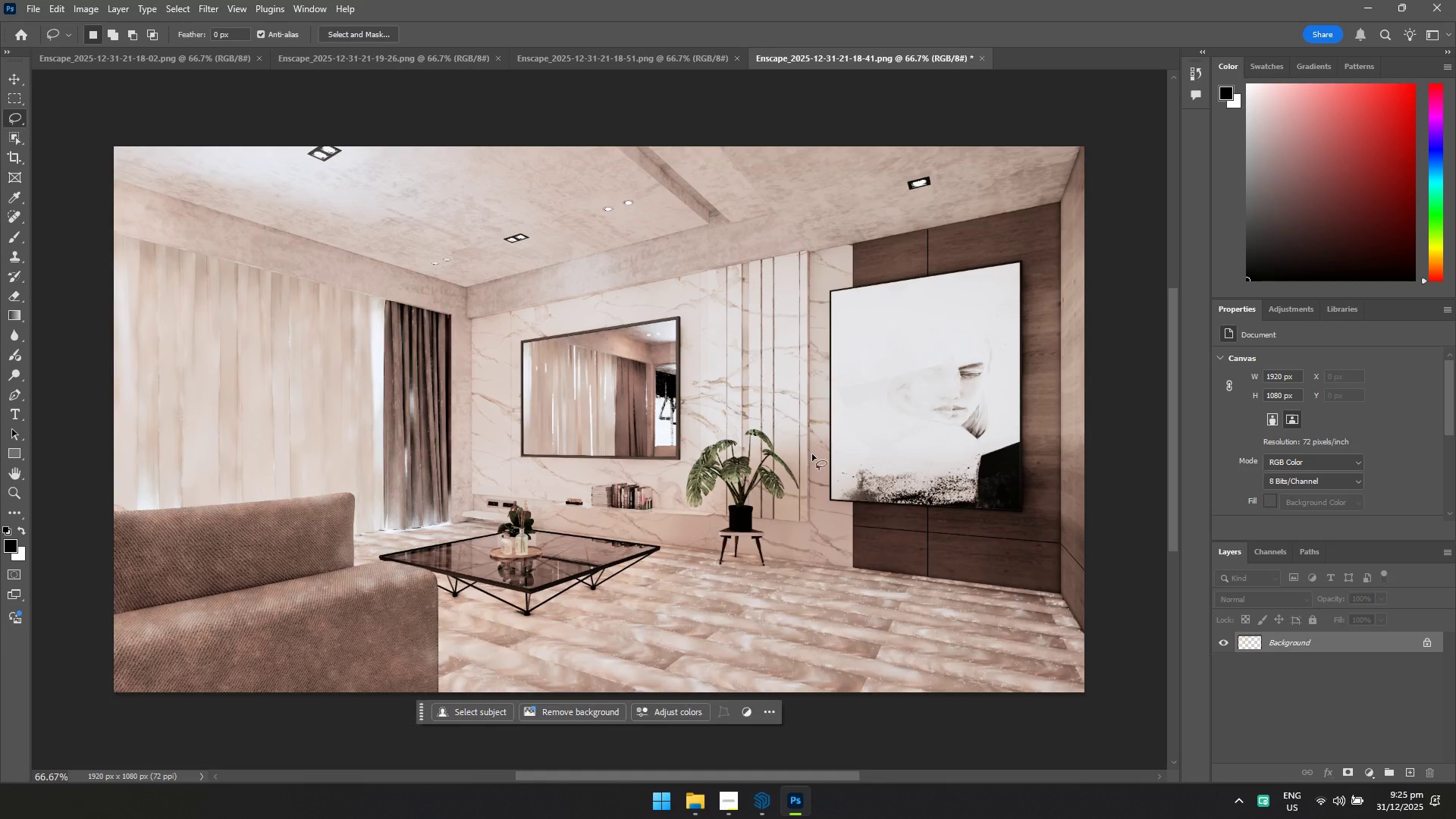 
key(Control+ControlLeft)
 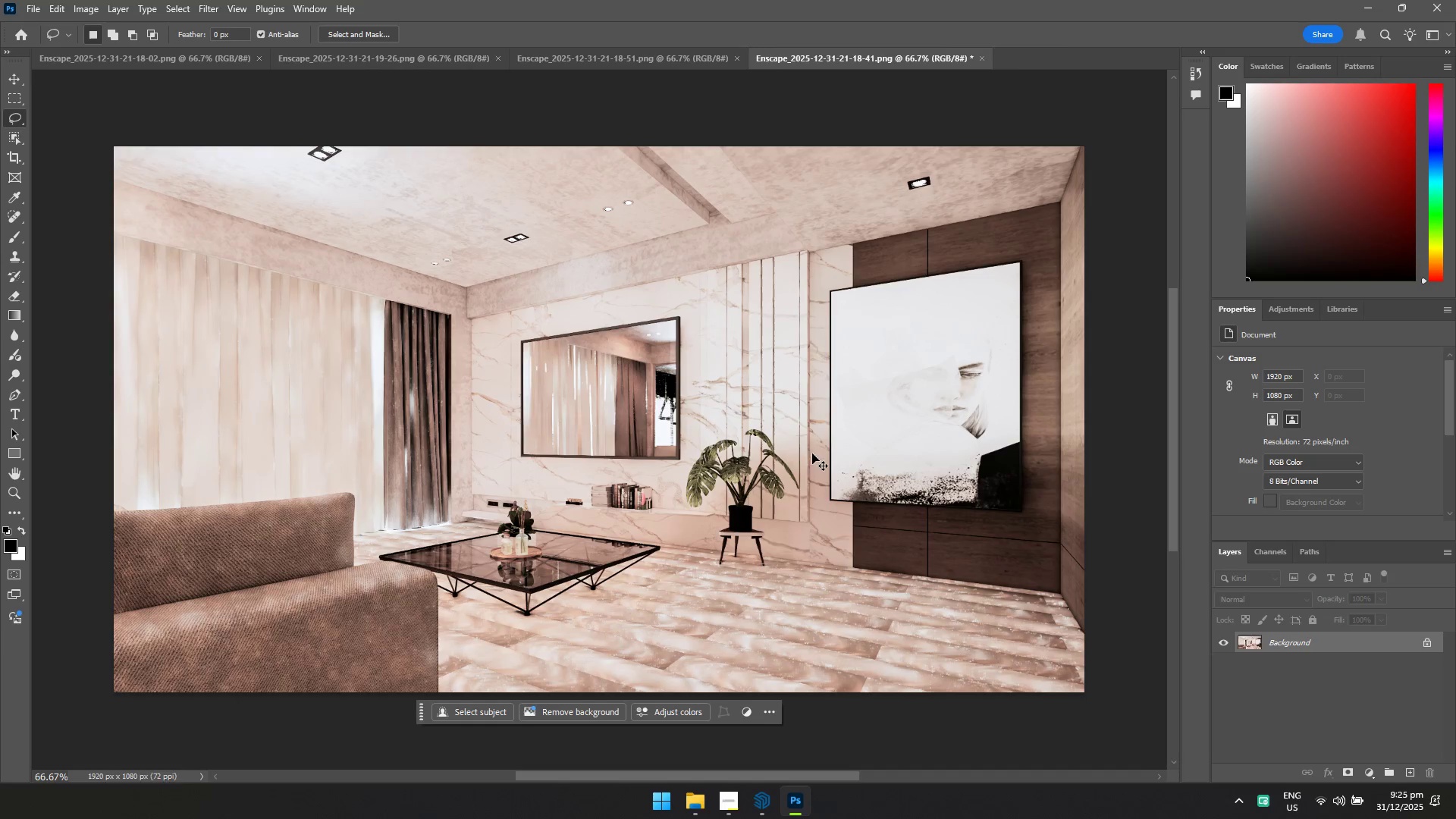 
key(Control+S)
 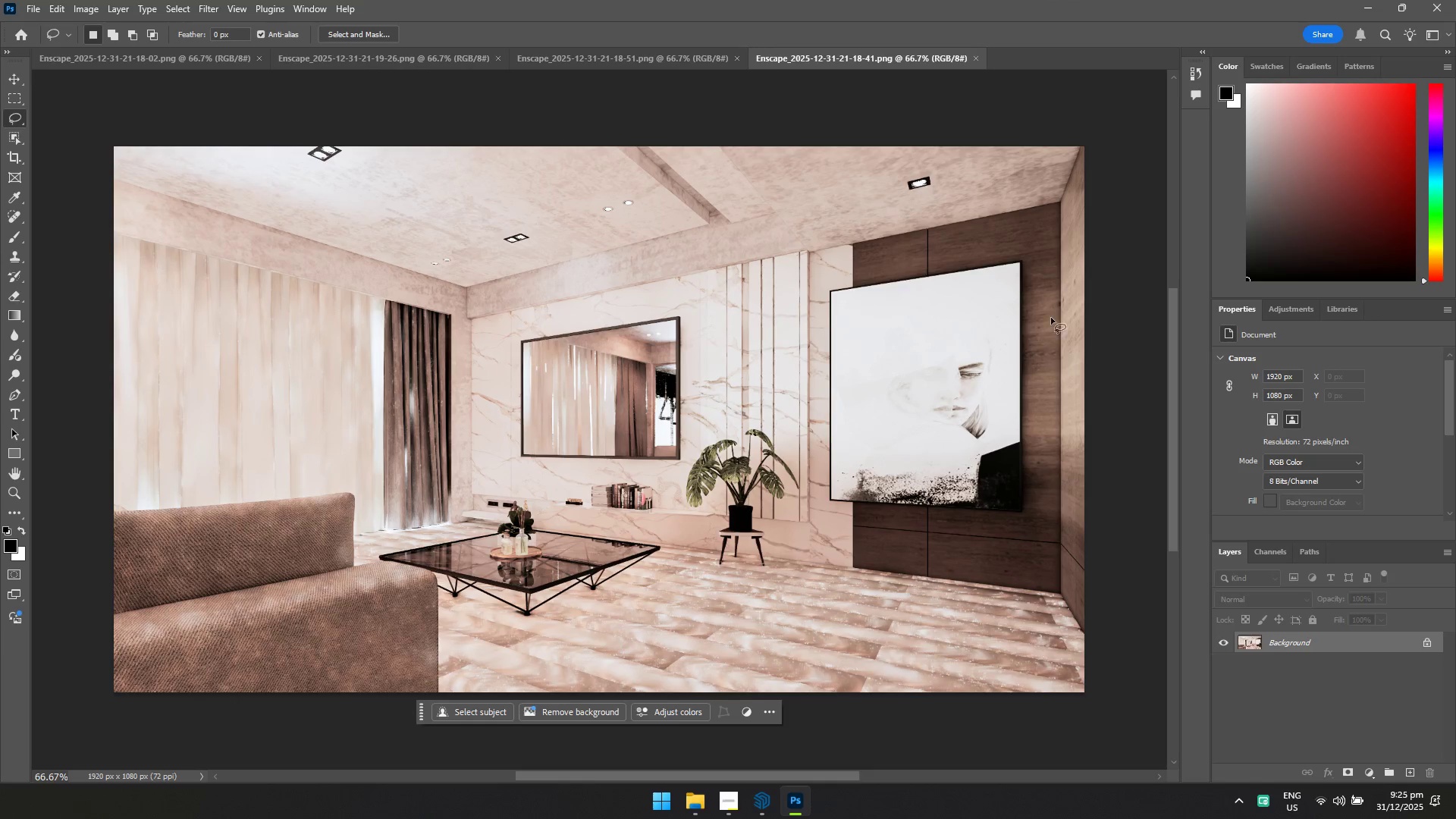 
left_click([1440, 0])
 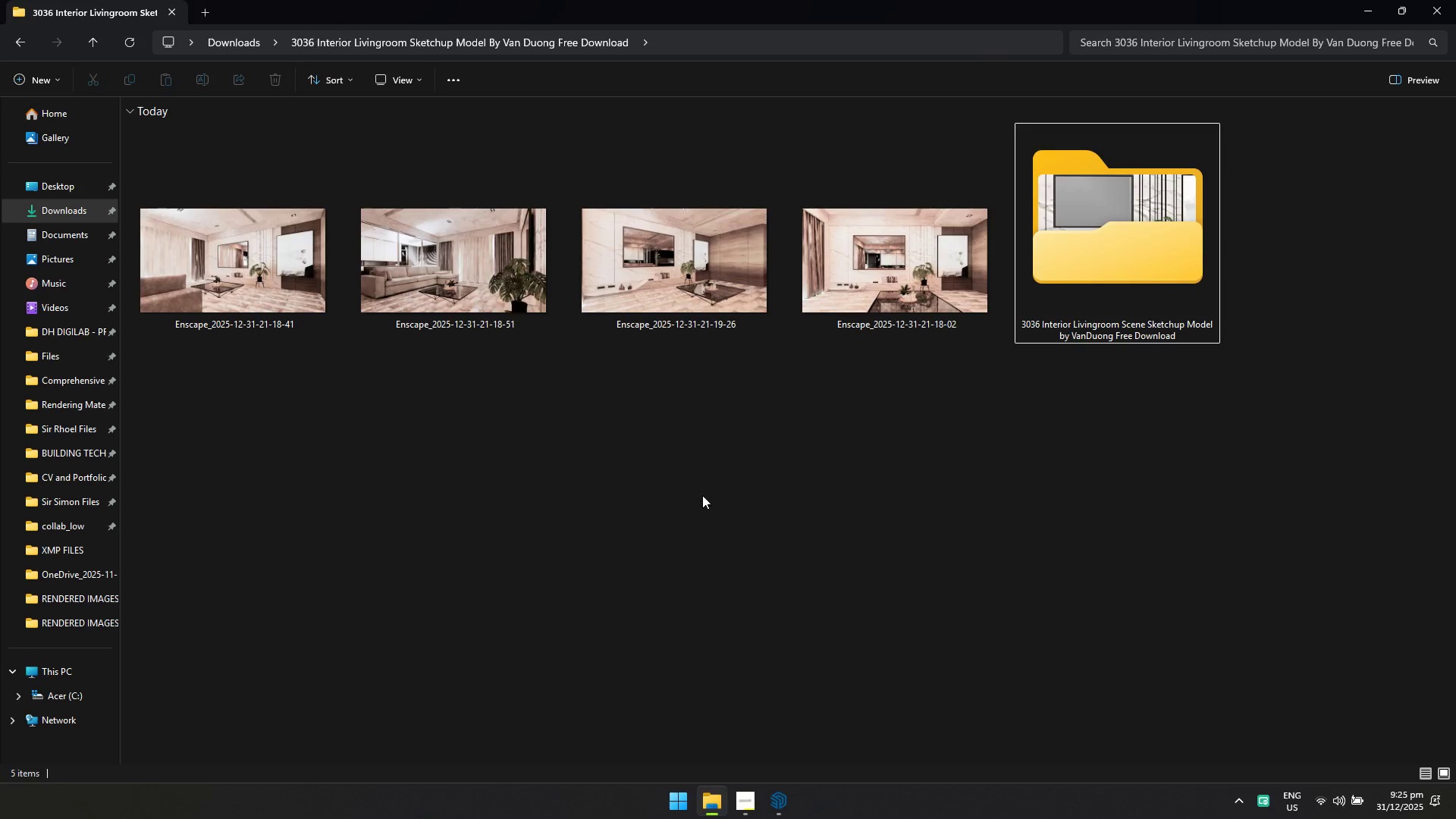 
left_click([724, 475])
 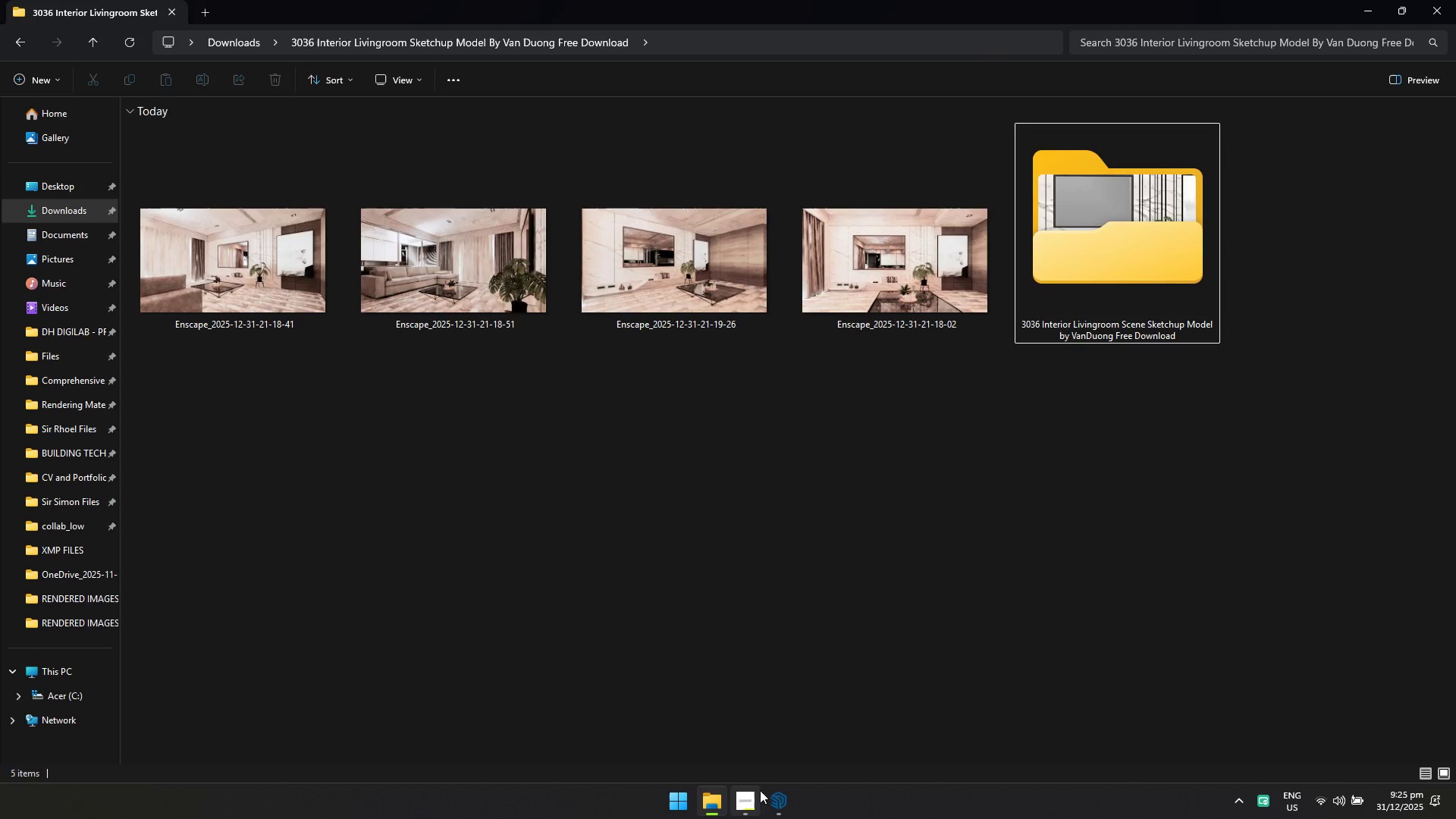 
left_click([744, 795])